 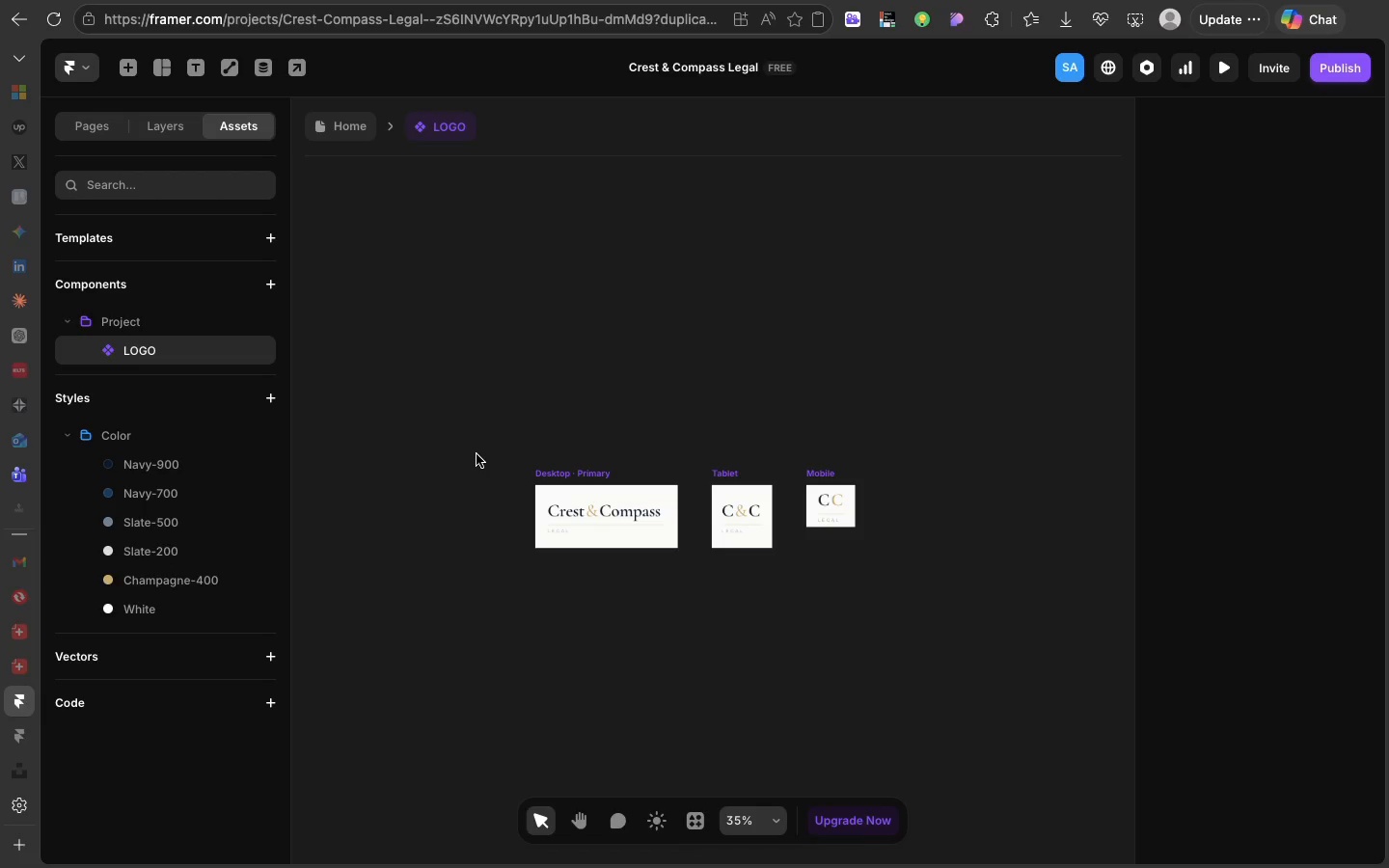 
left_click([544, 475])
 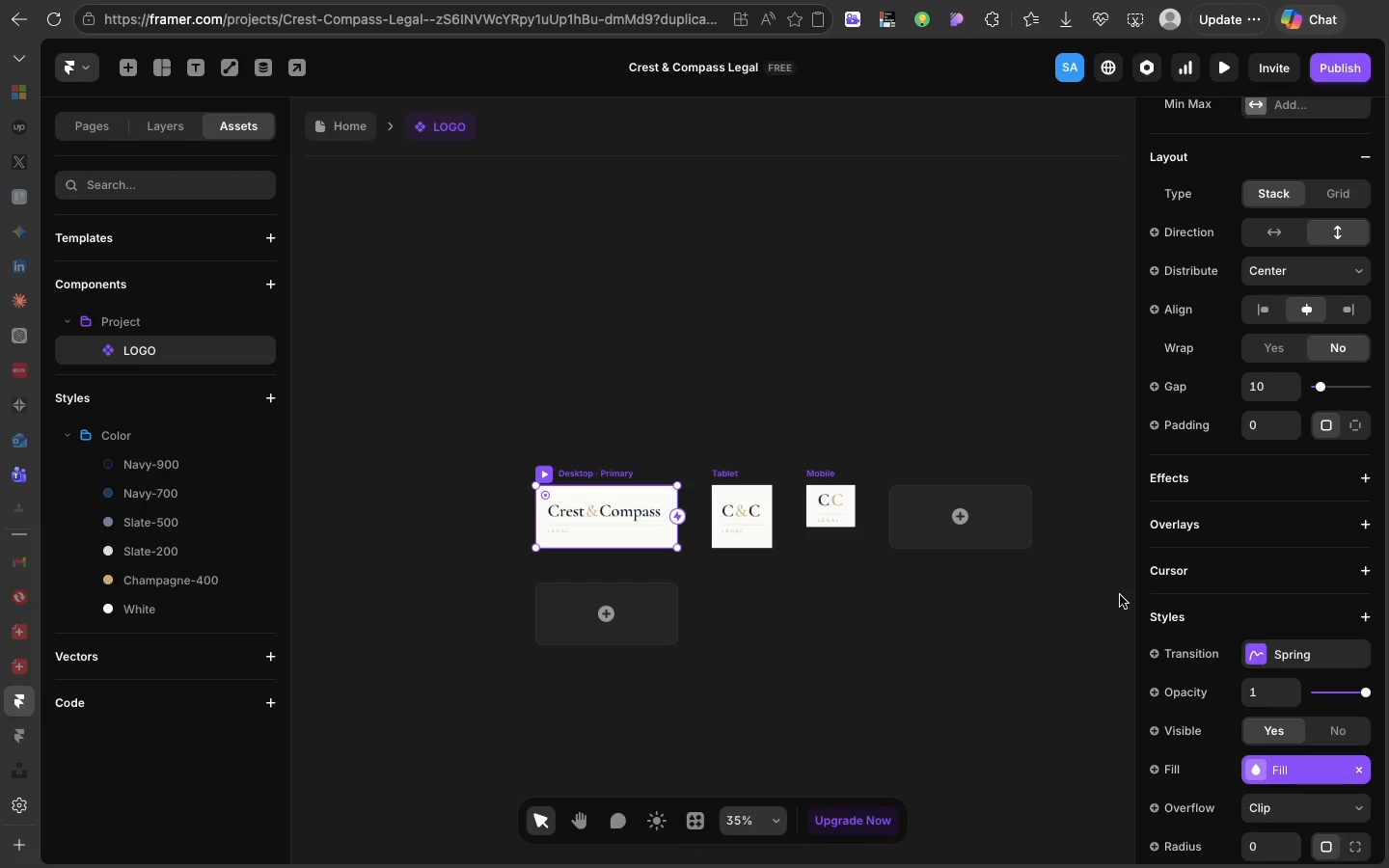 
scroll: coordinate [1233, 521], scroll_direction: down, amount: 13.0
 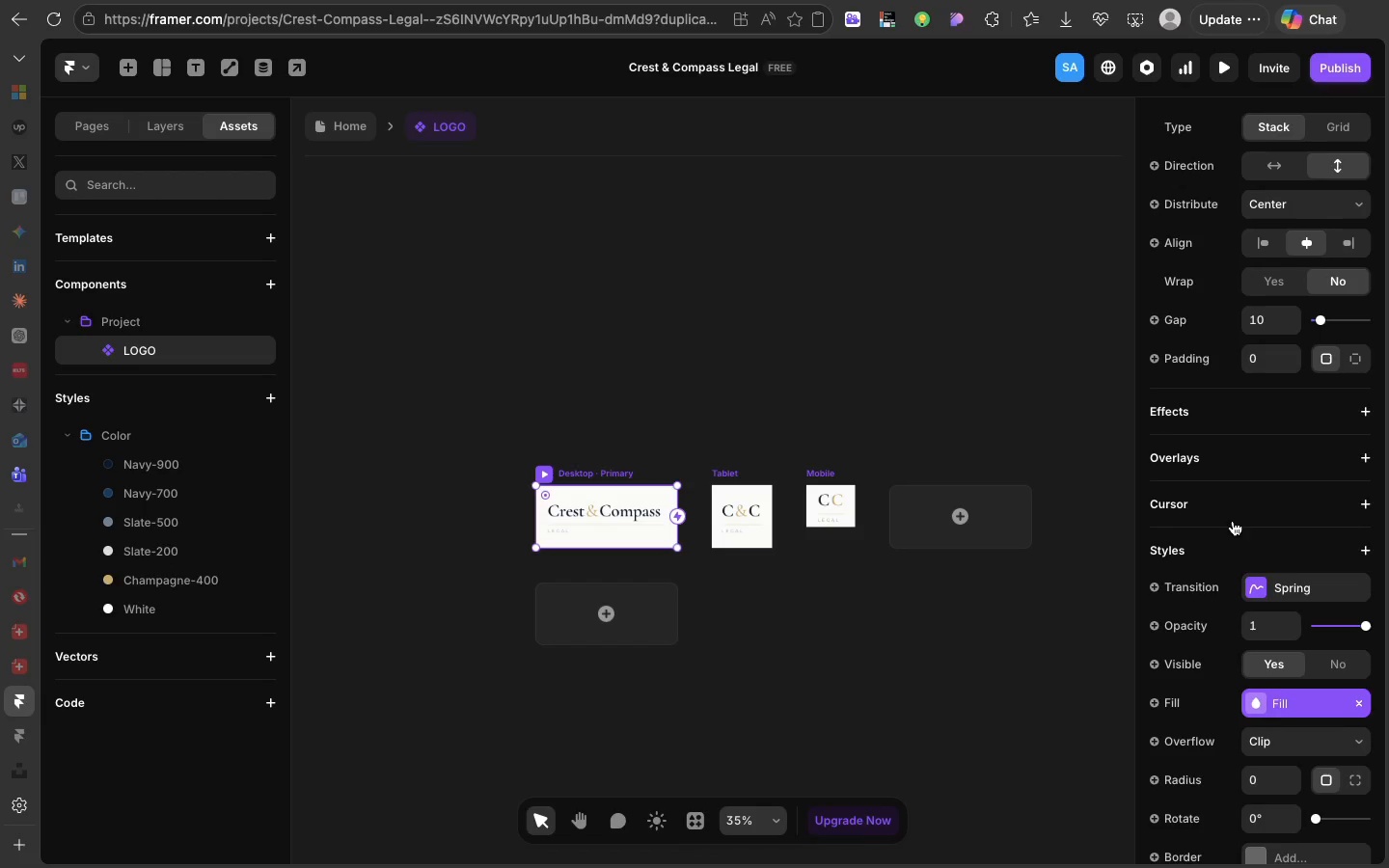 
scroll: coordinate [1233, 521], scroll_direction: up, amount: 22.0
 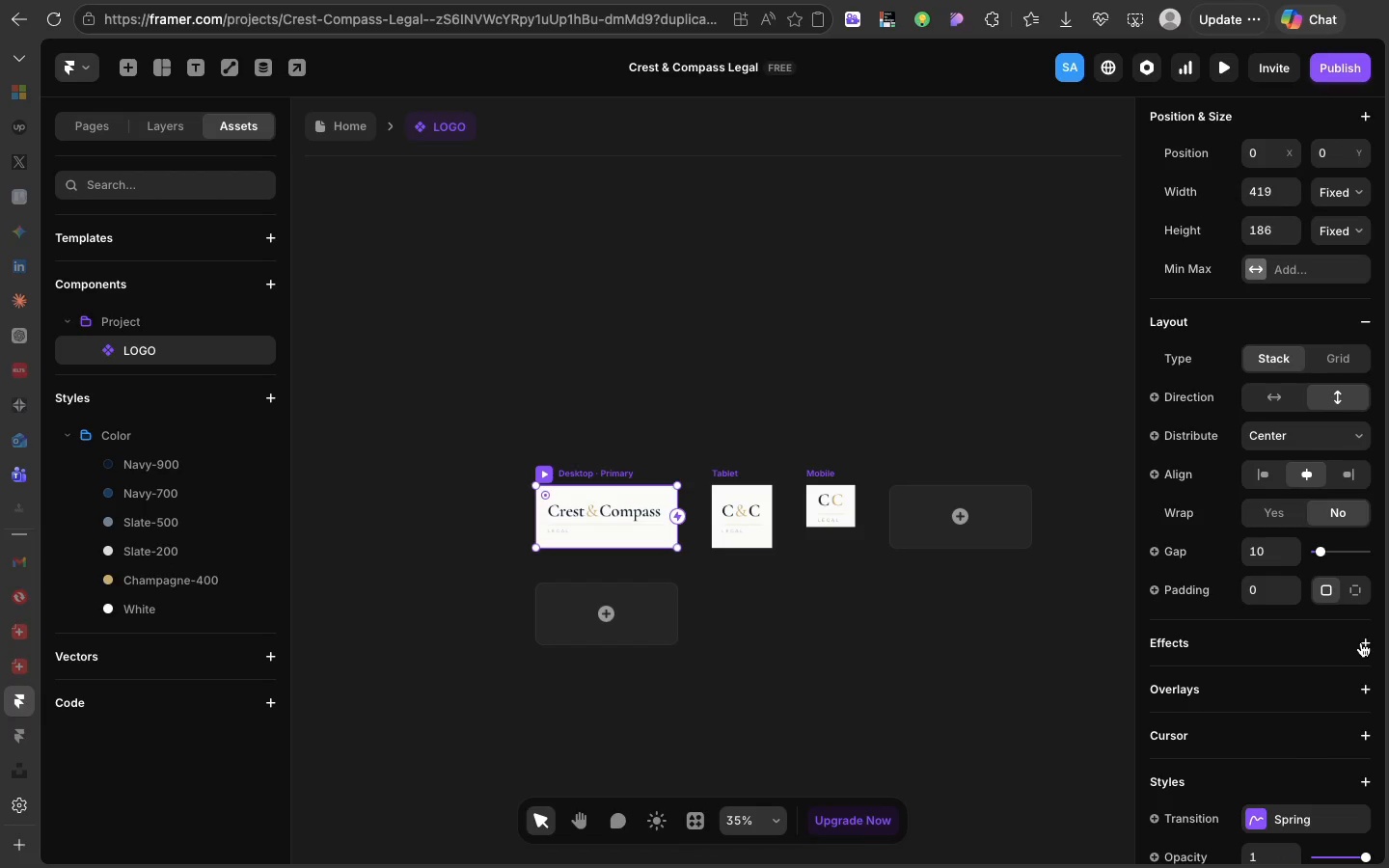 
left_click([1361, 641])
 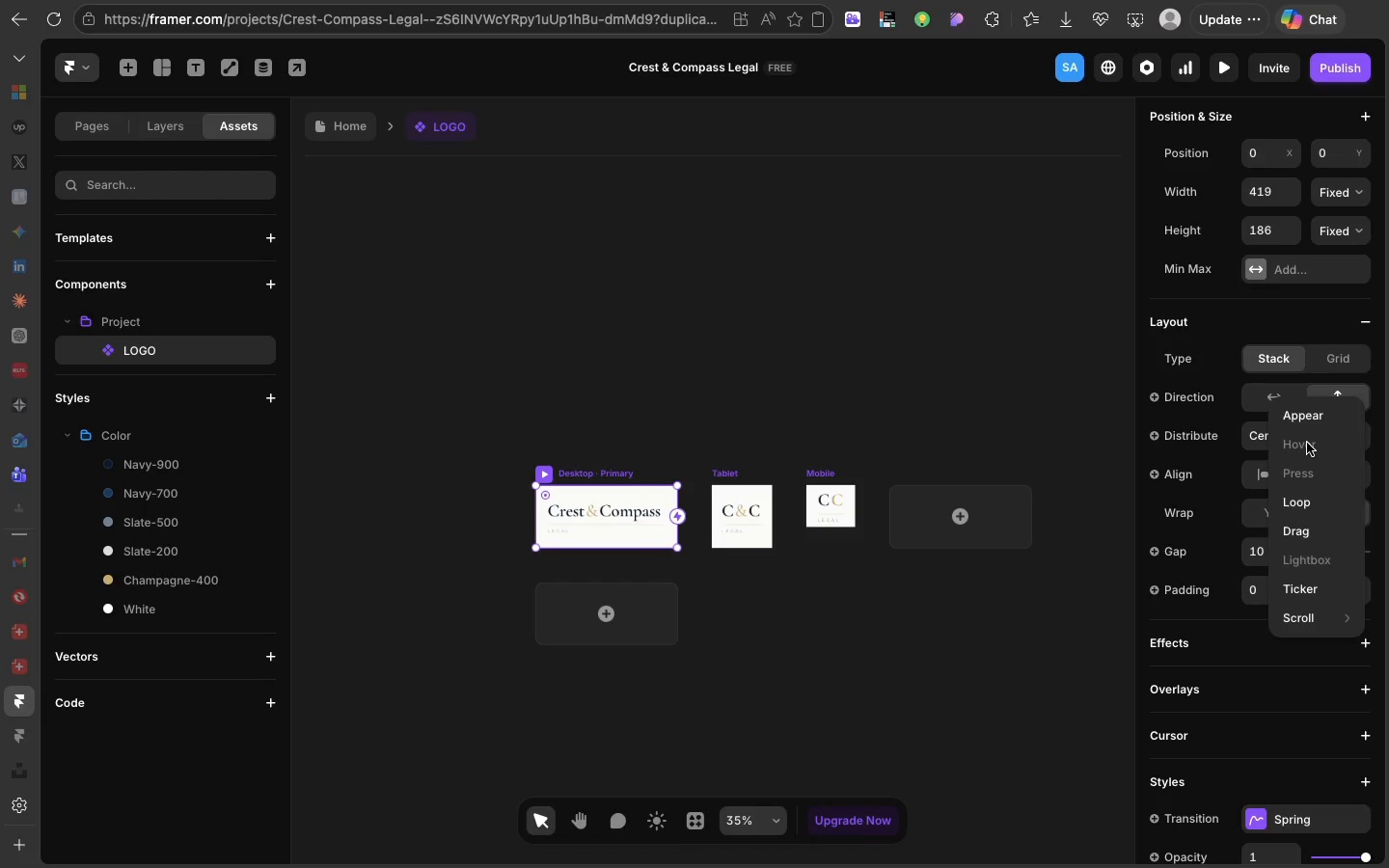 
wait(5.67)
 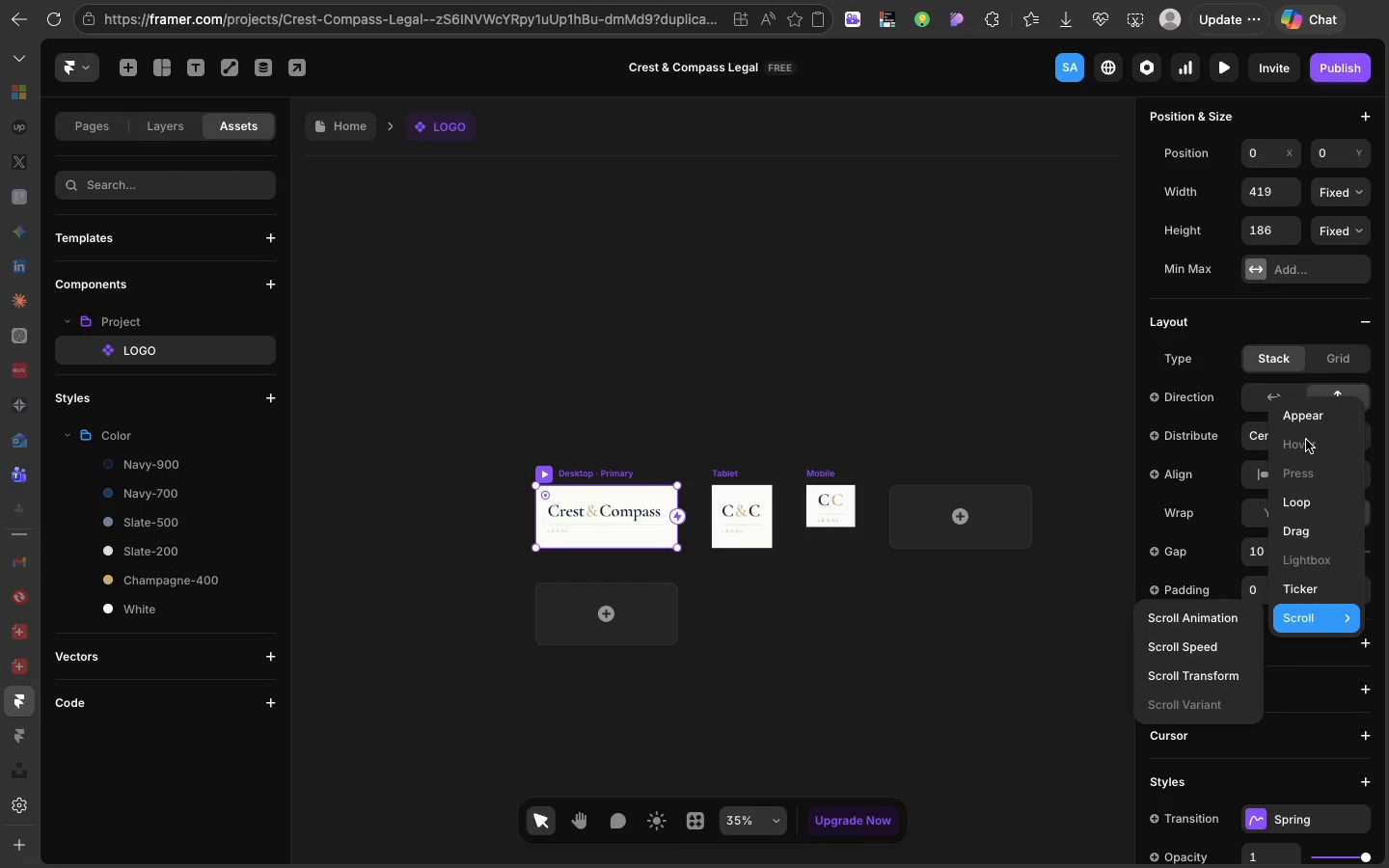 
left_click([925, 749])
 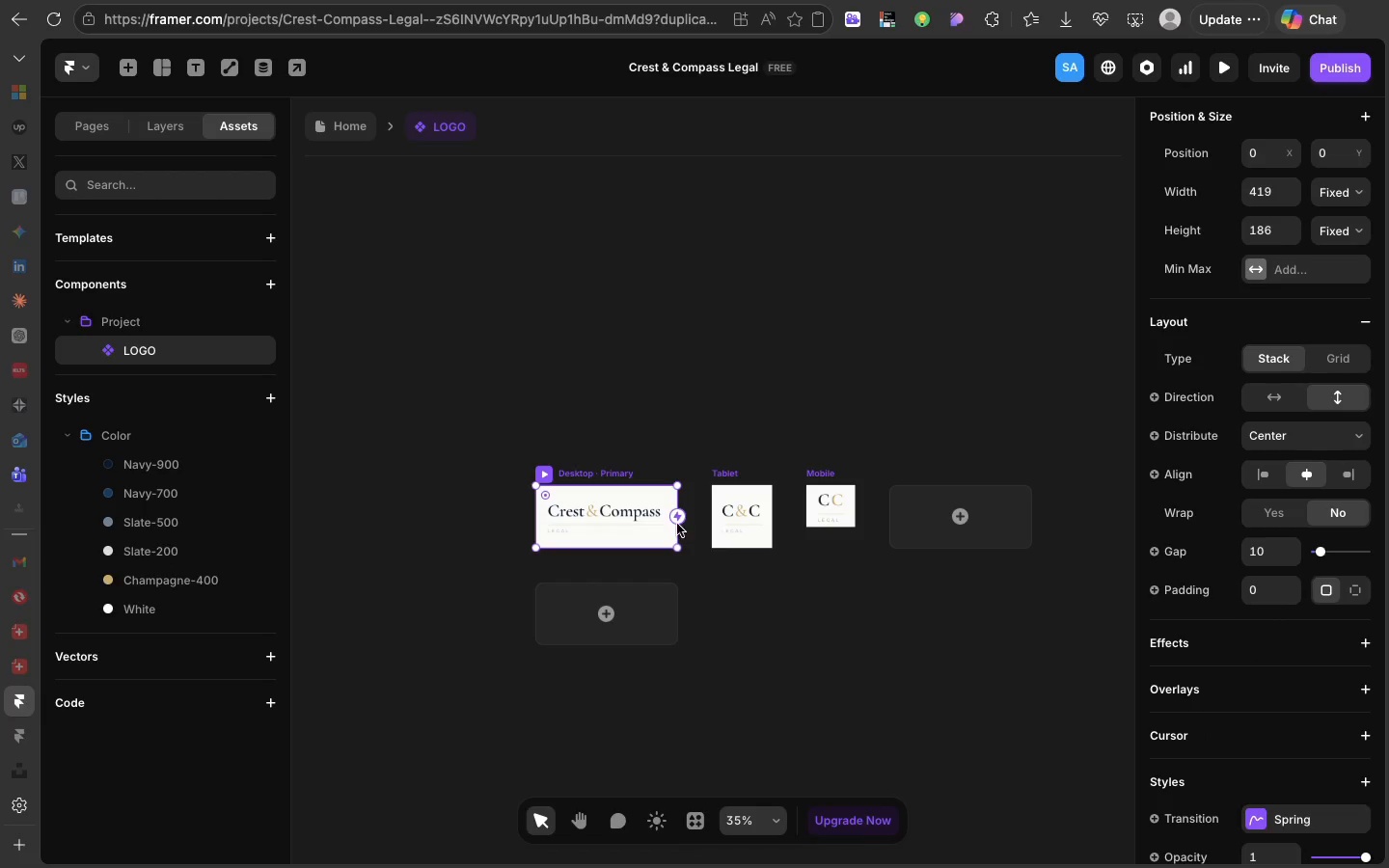 
left_click([339, 139])
 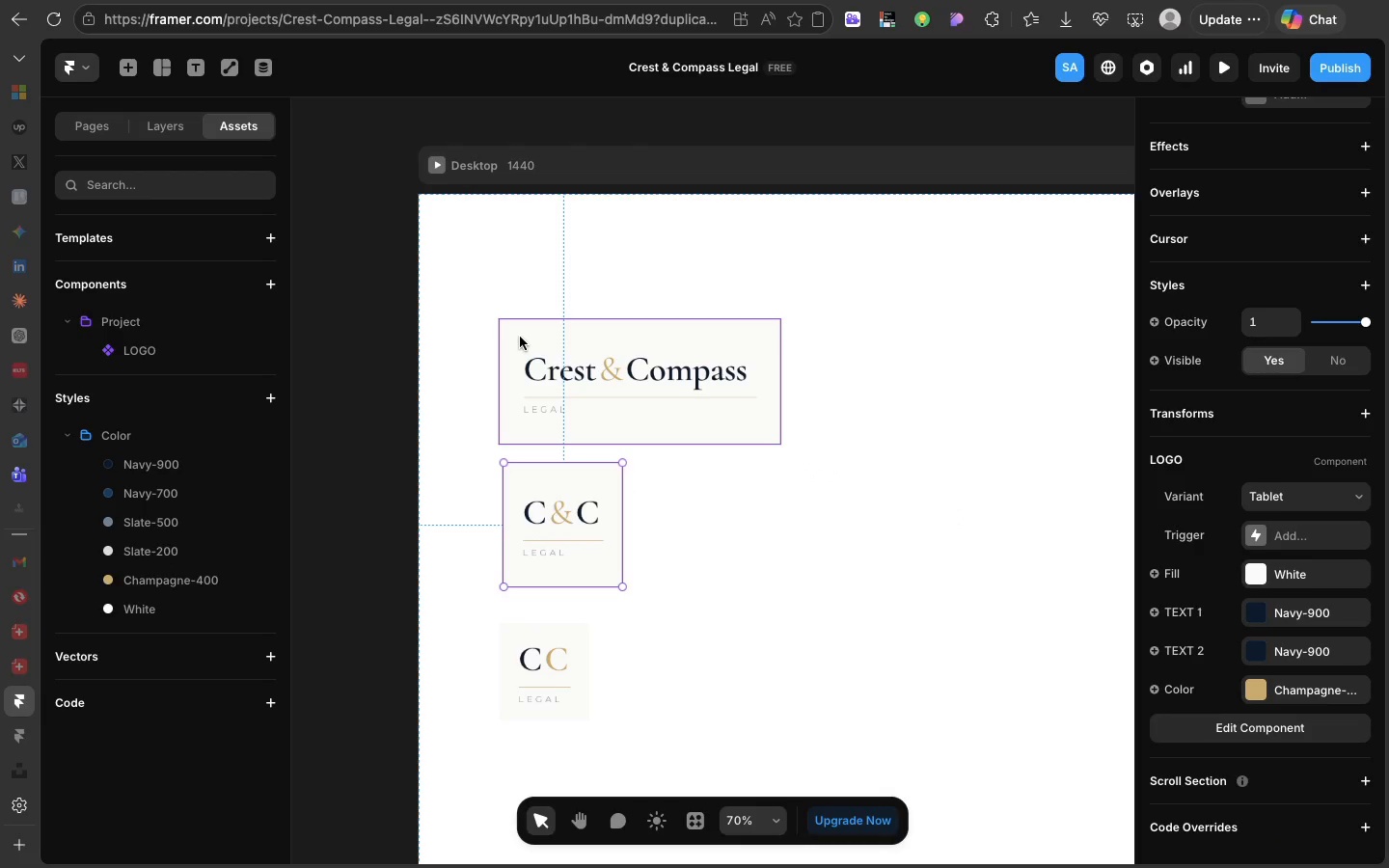 
left_click([520, 337])
 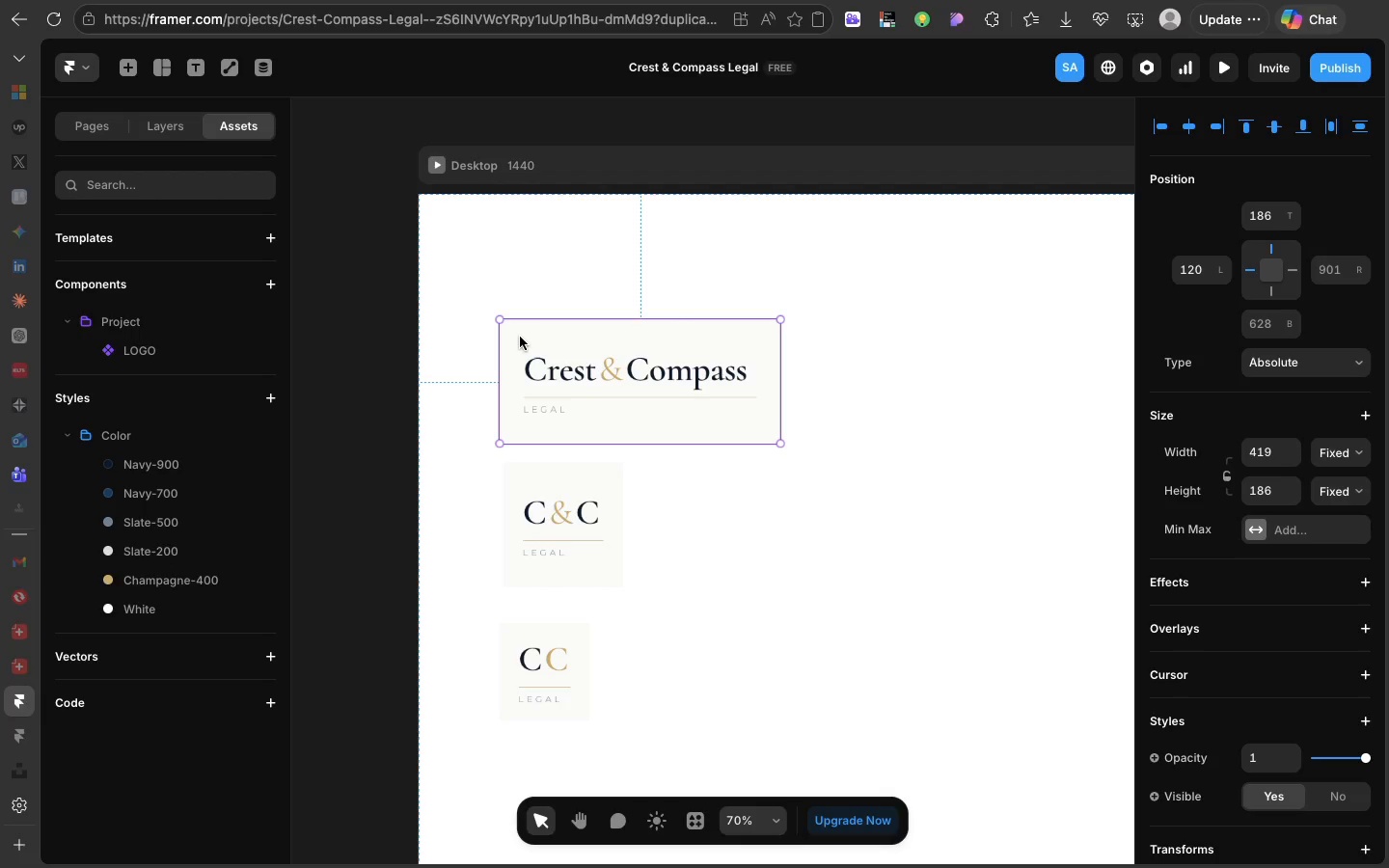 
wait(5.17)
 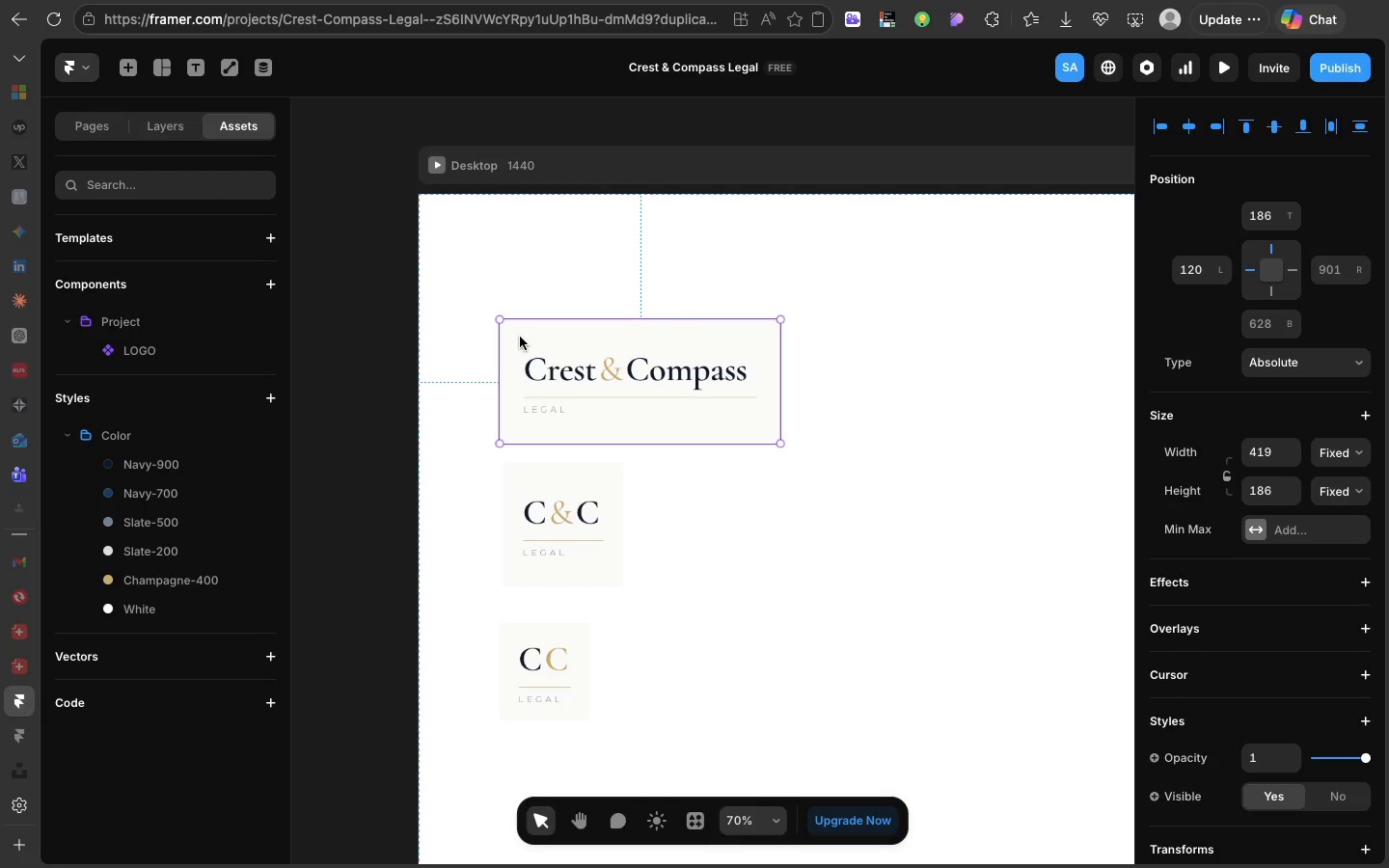 
left_click([520, 337])
 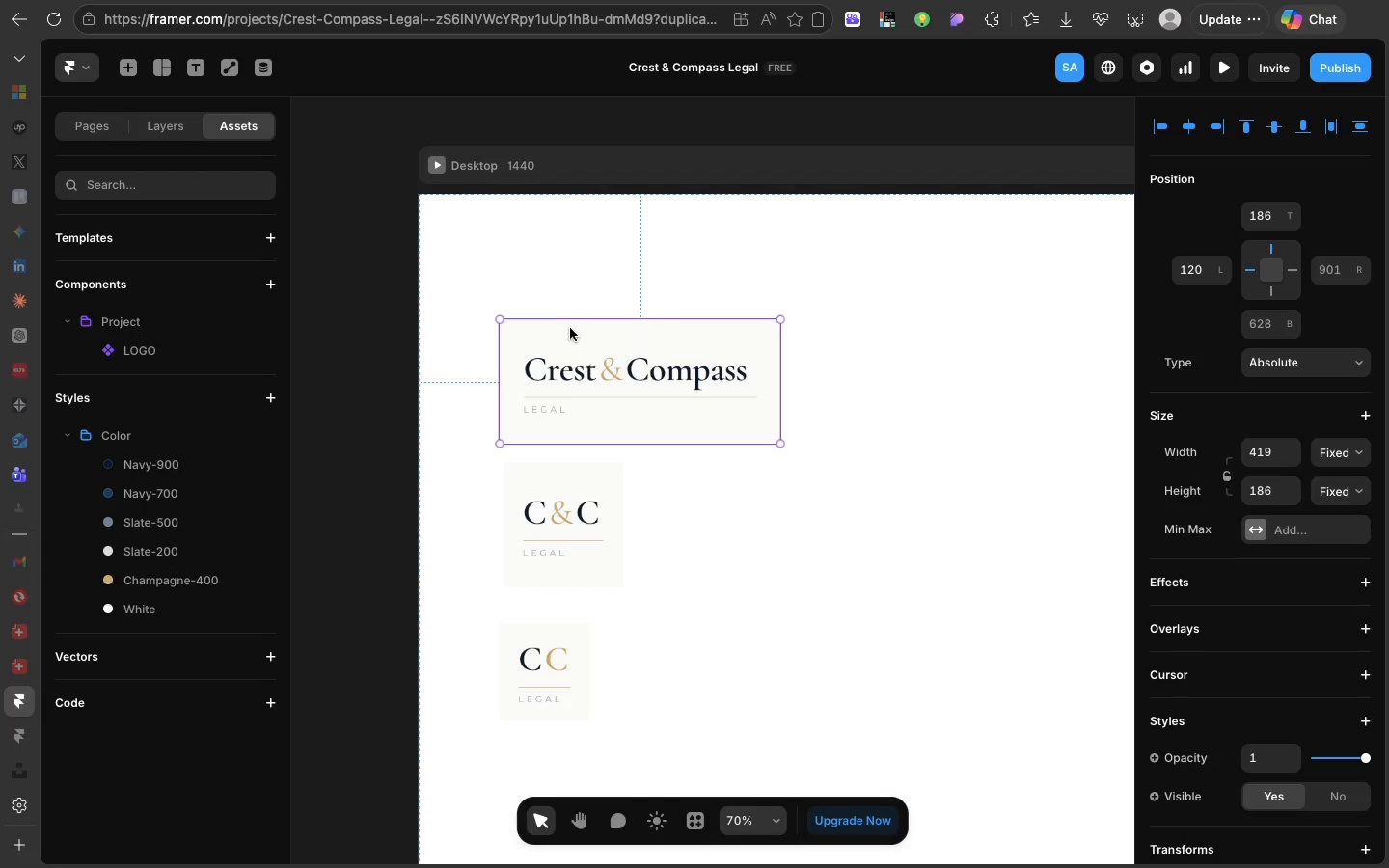 
left_click([608, 376])
 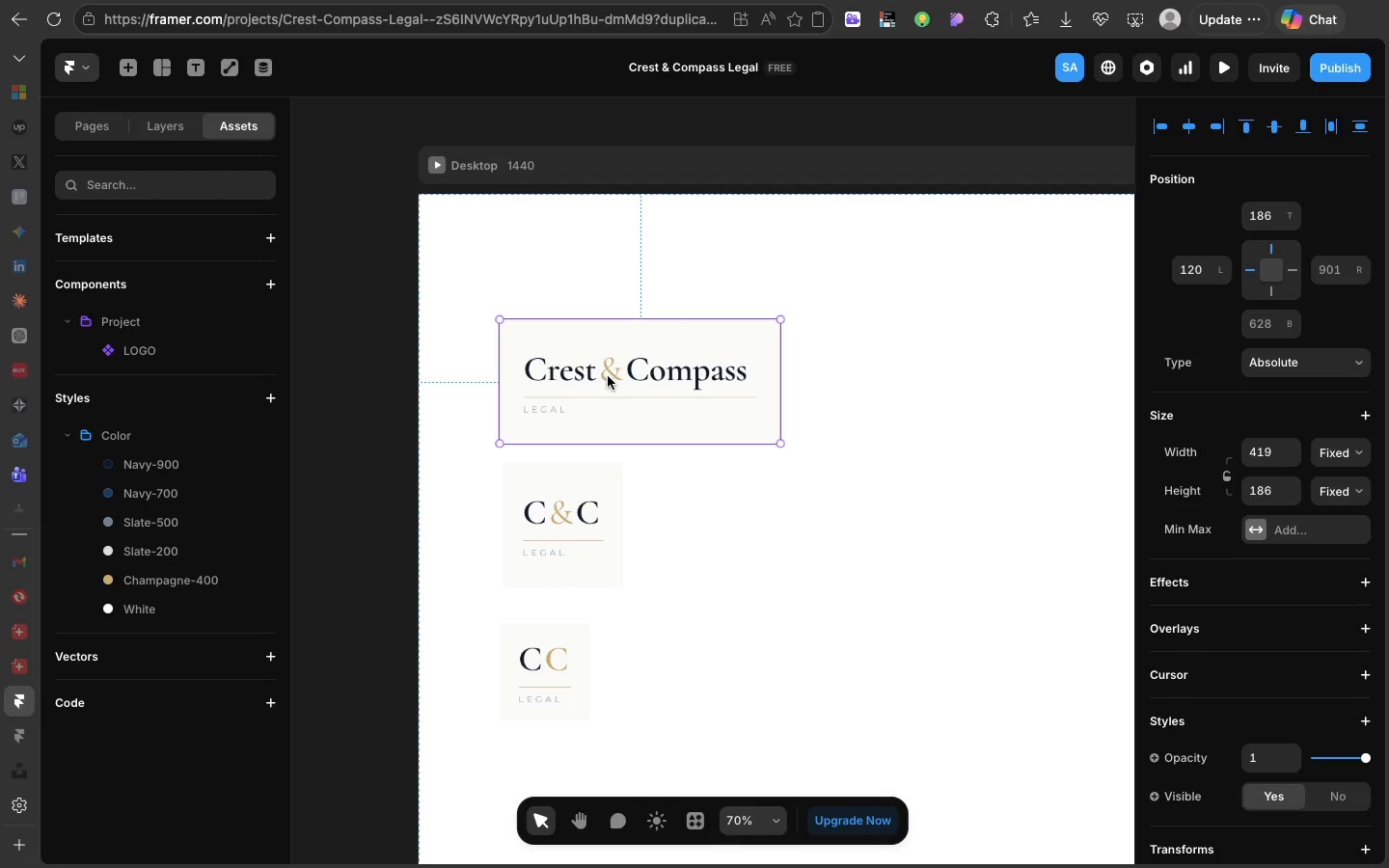 
double_click([608, 376])
 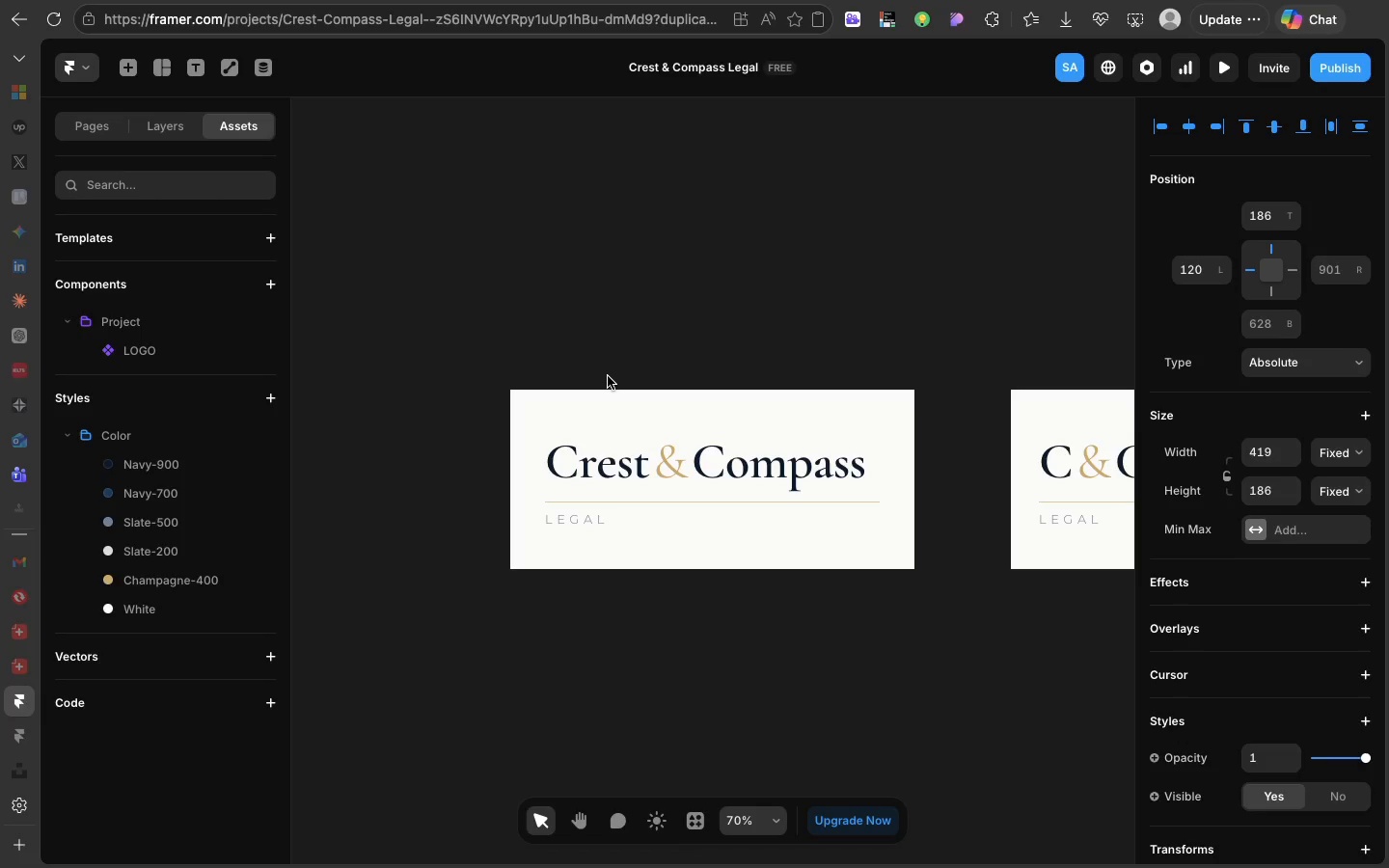 
triple_click([608, 376])
 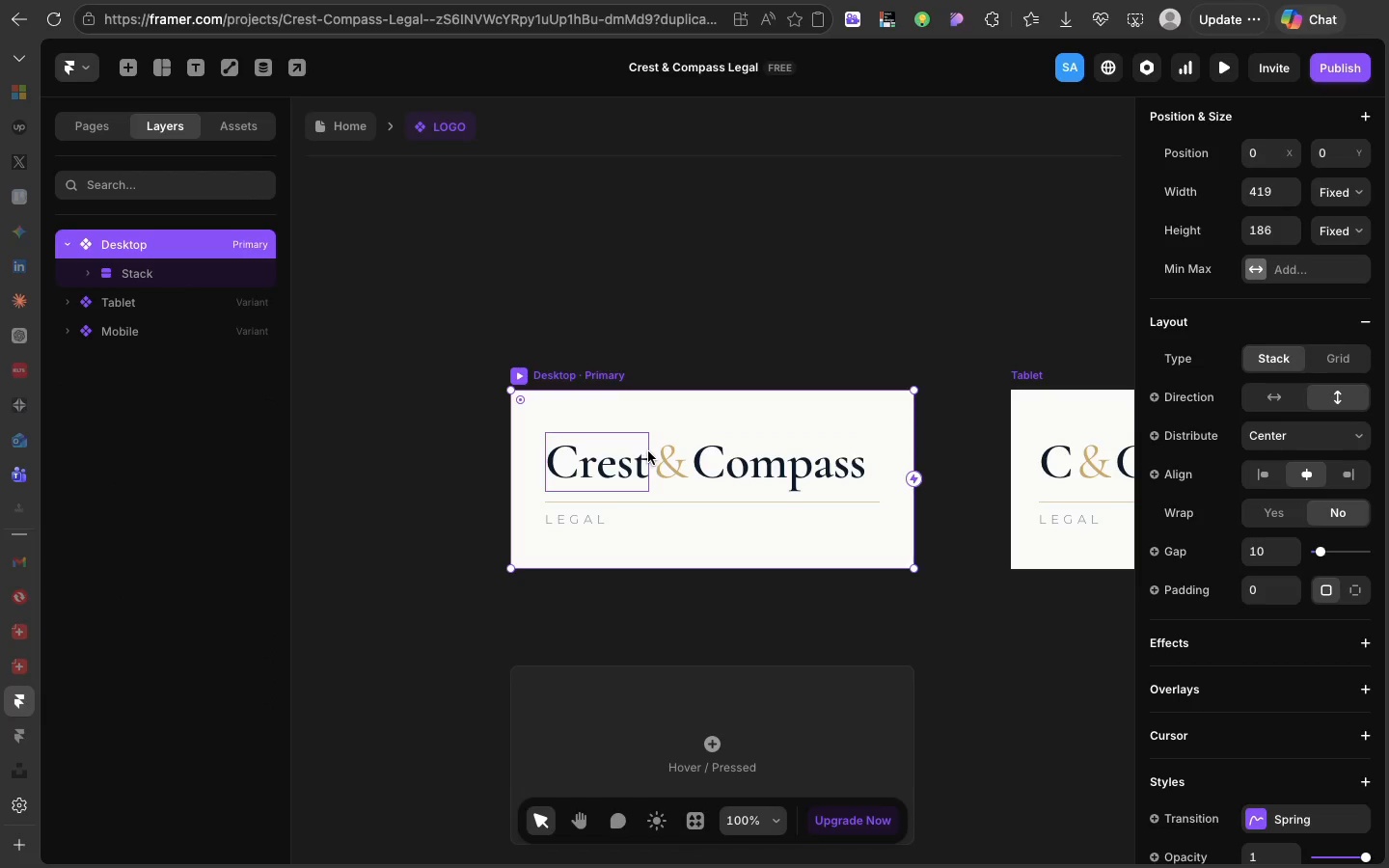 
left_click([652, 449])
 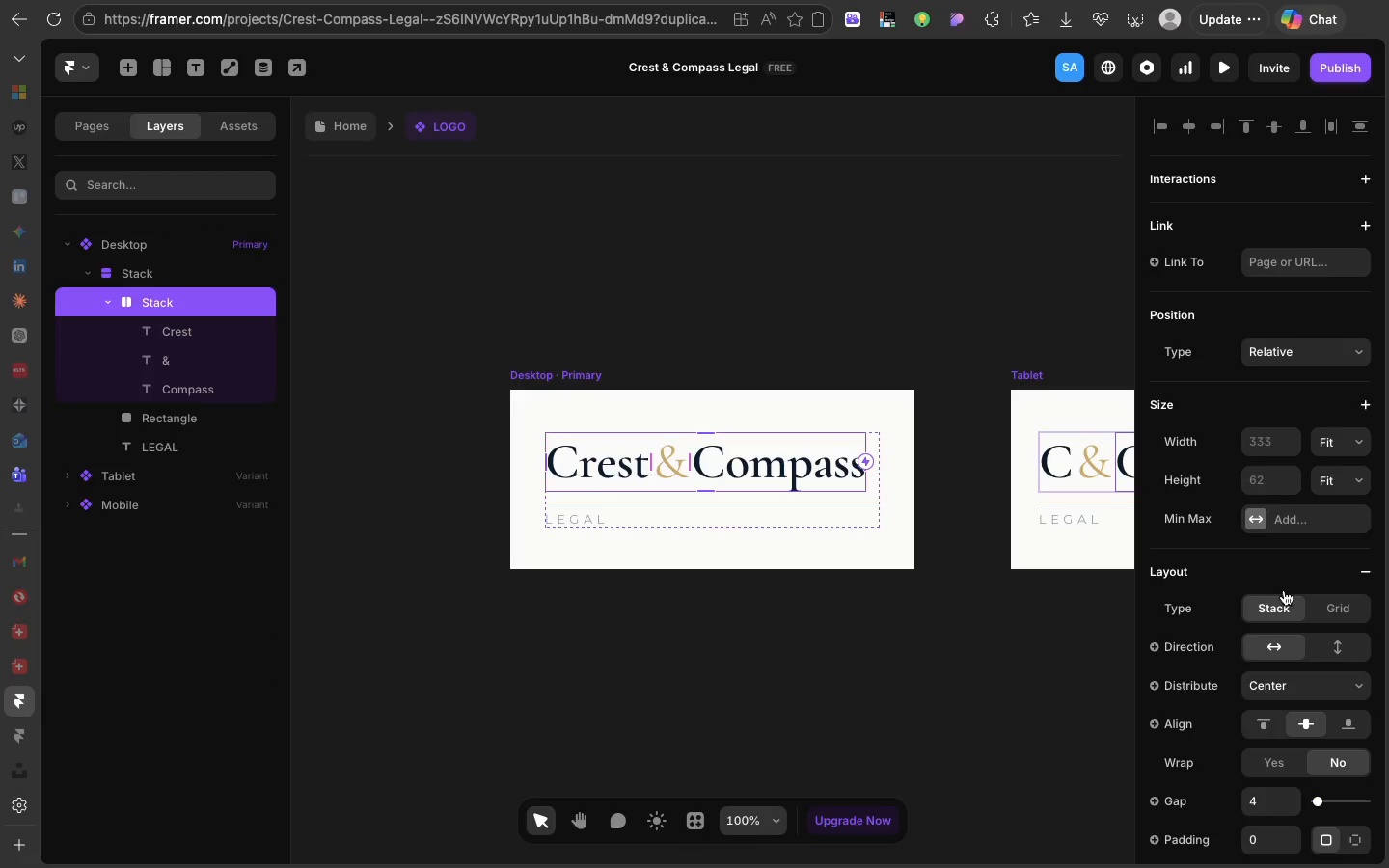 
scroll: coordinate [1284, 590], scroll_direction: down, amount: 35.0
 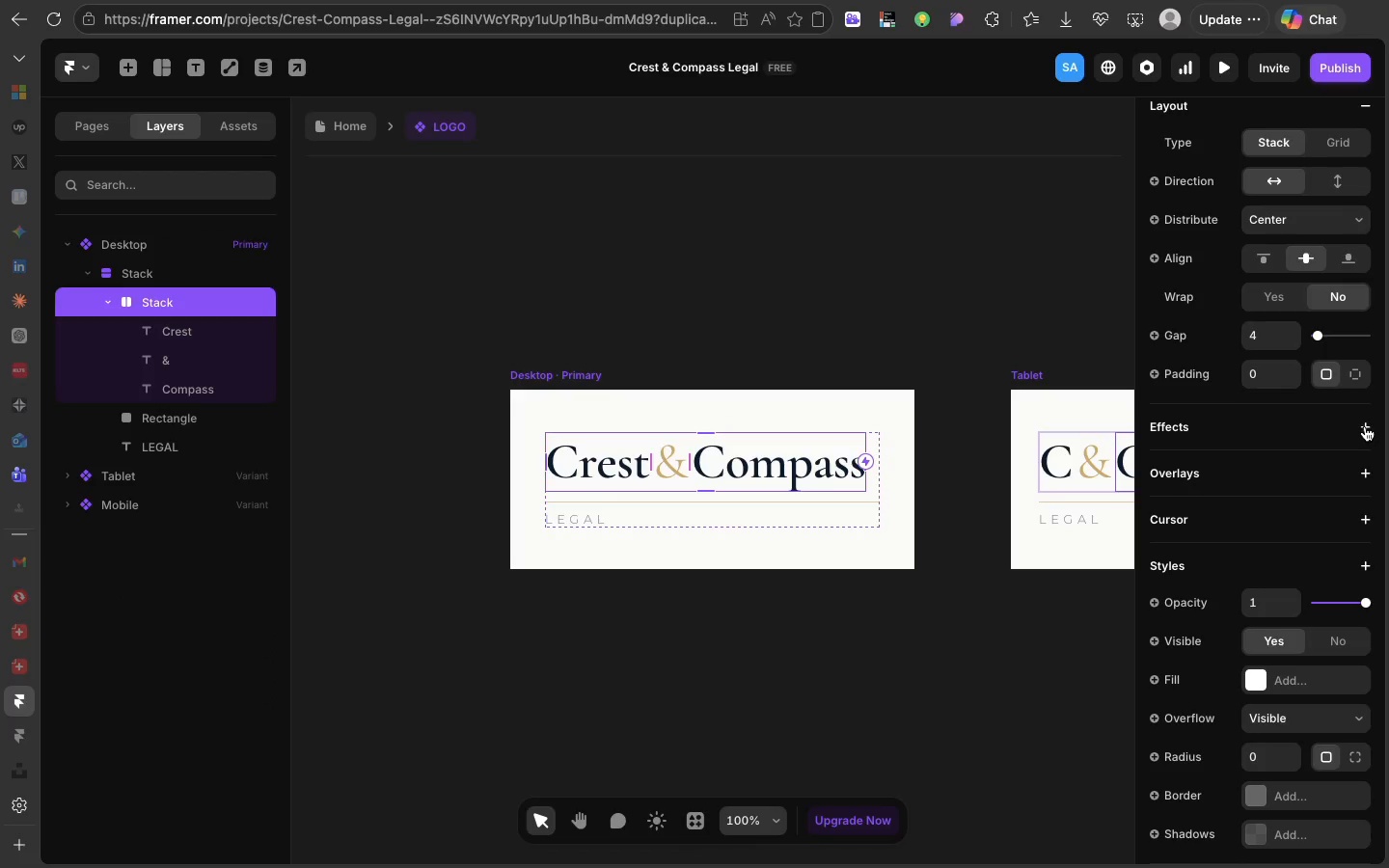 
left_click([1364, 426])
 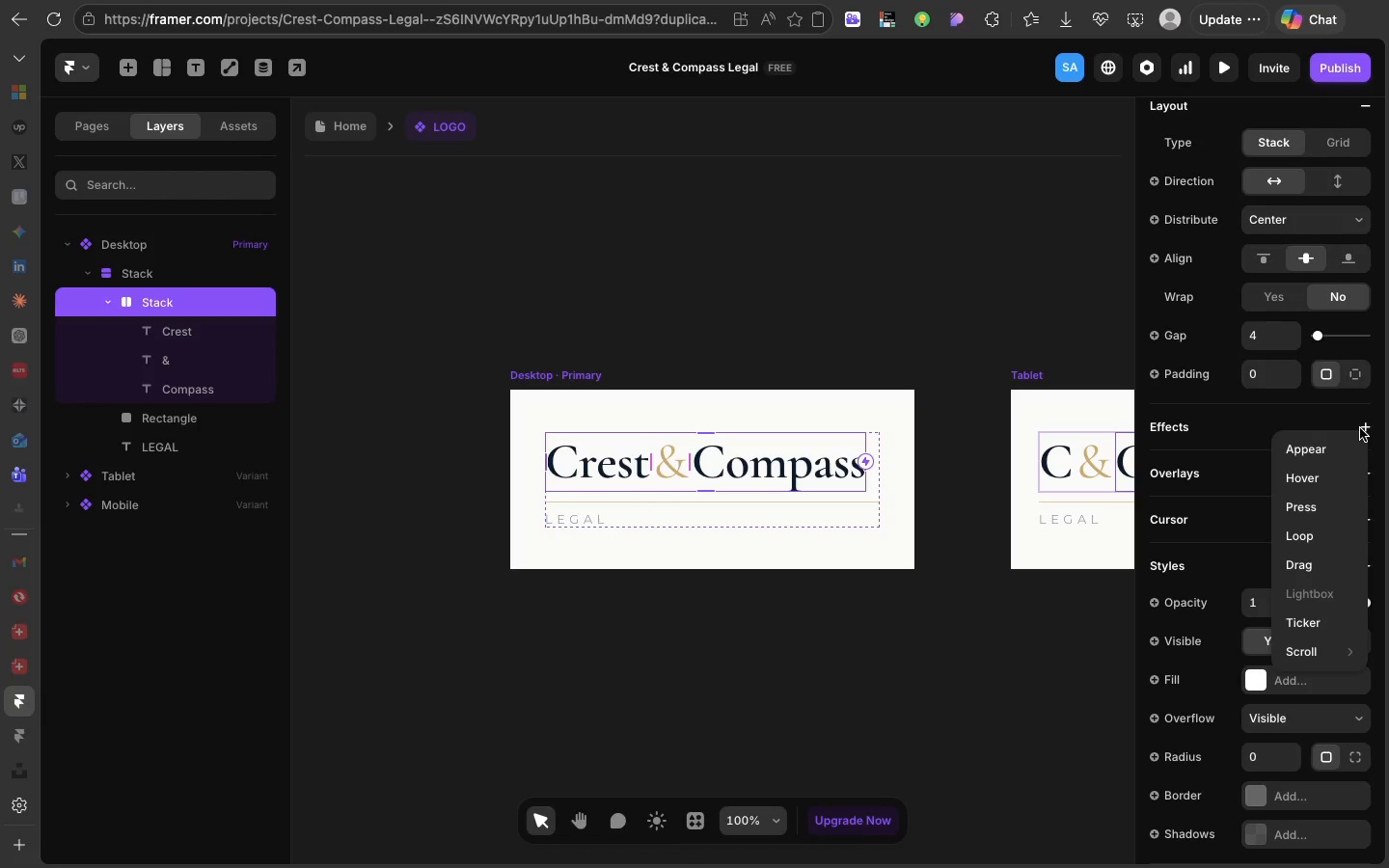 
wait(11.11)
 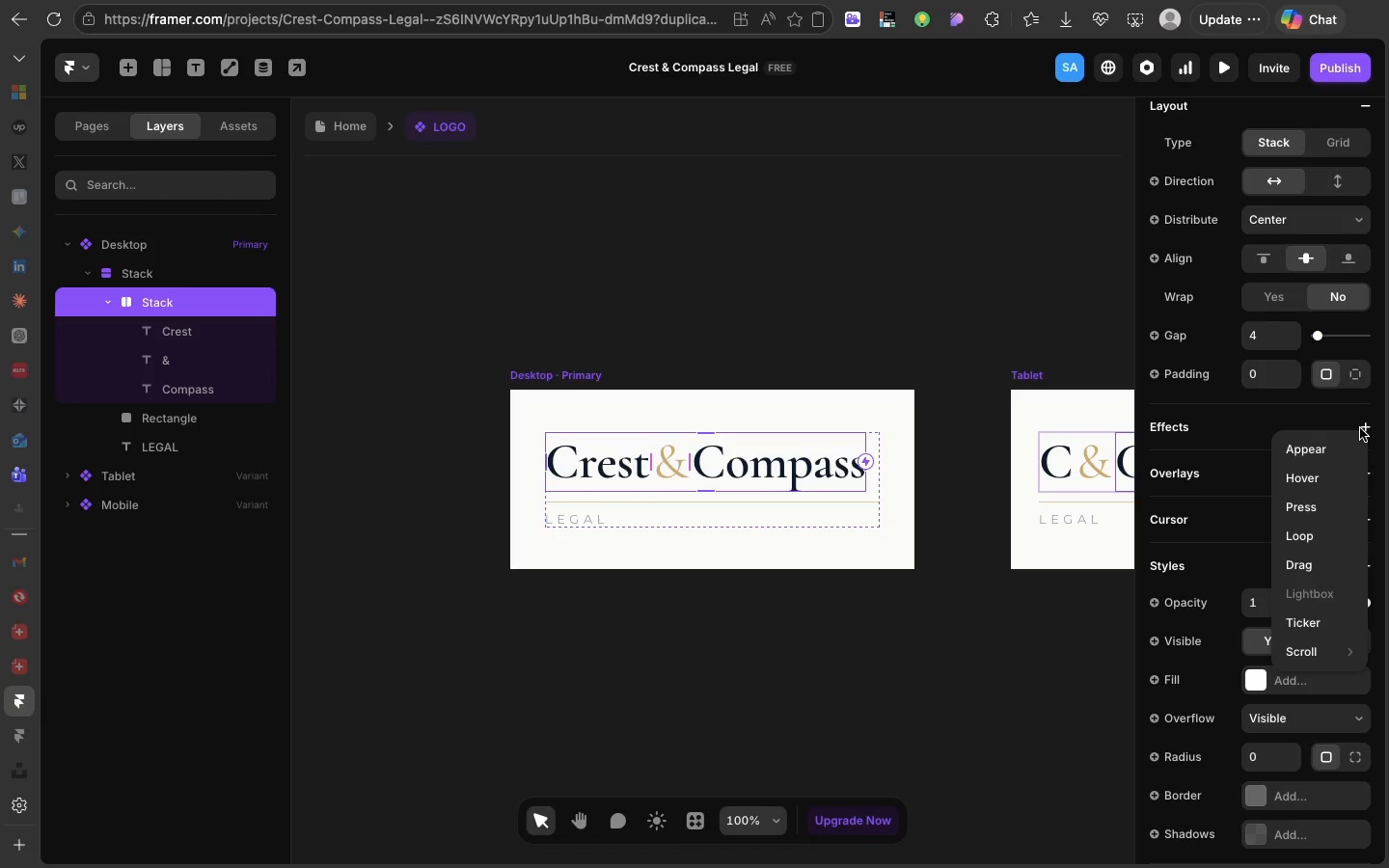 
left_click([1330, 475])
 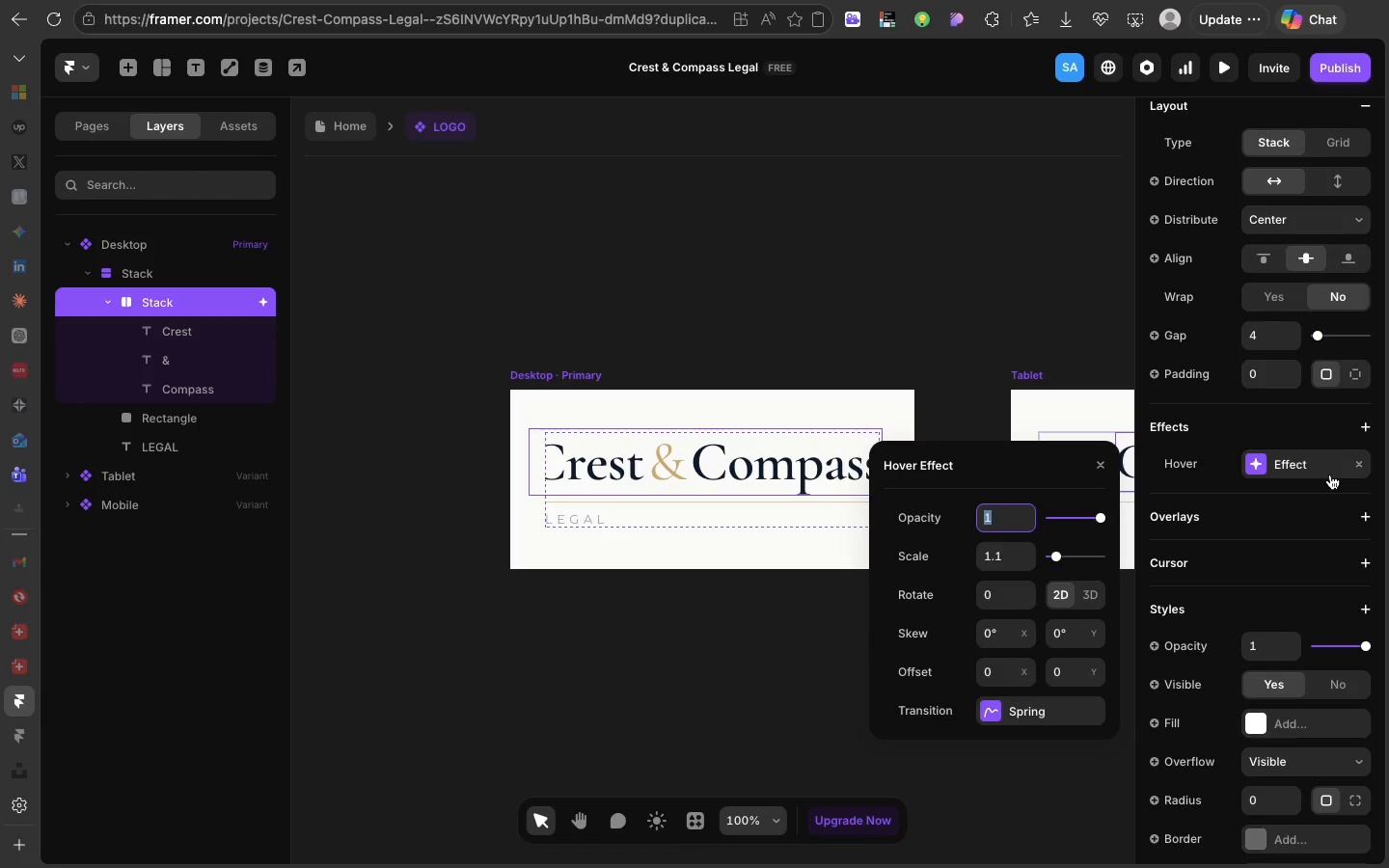 
wait(11.08)
 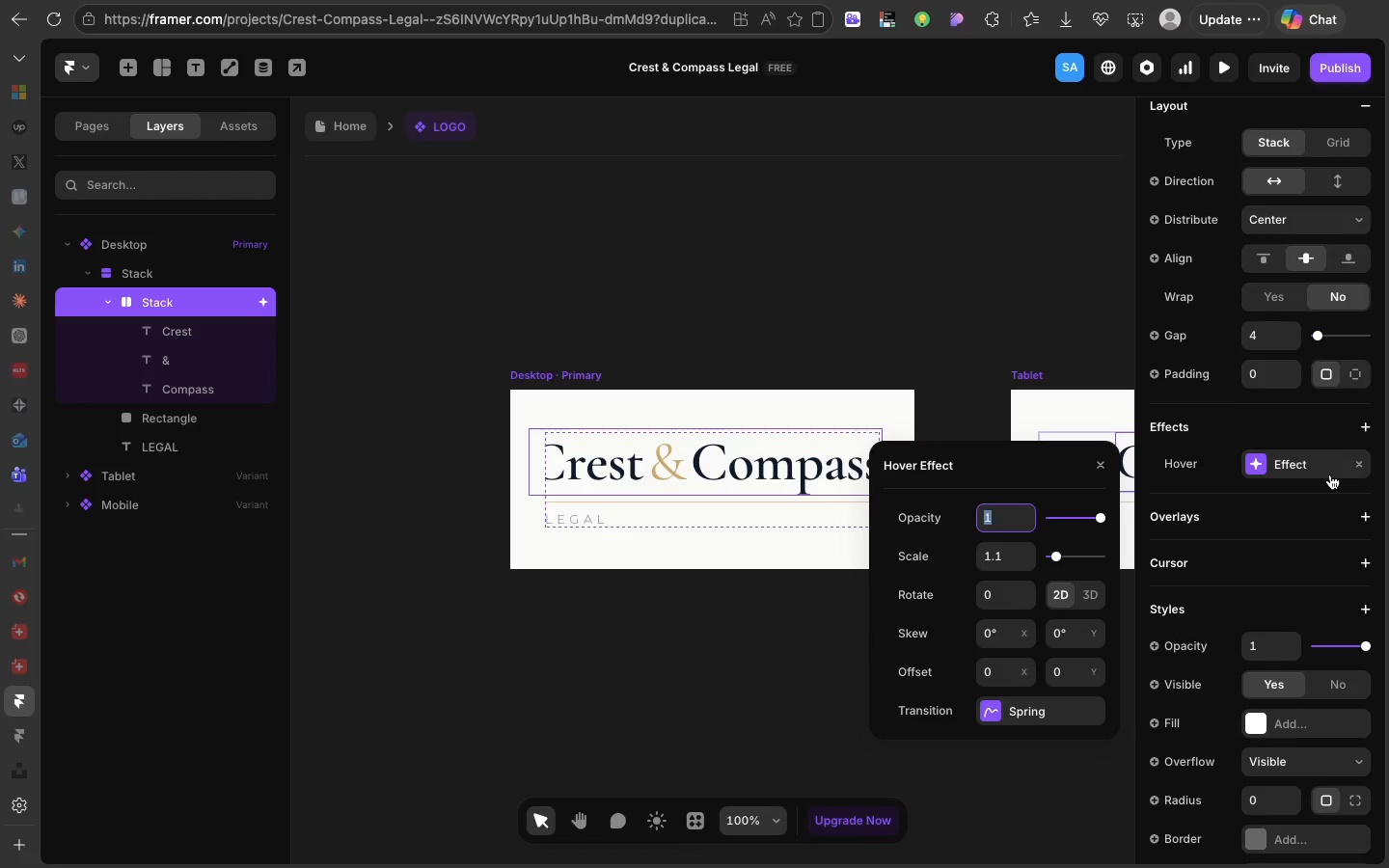 
type(0.85)
 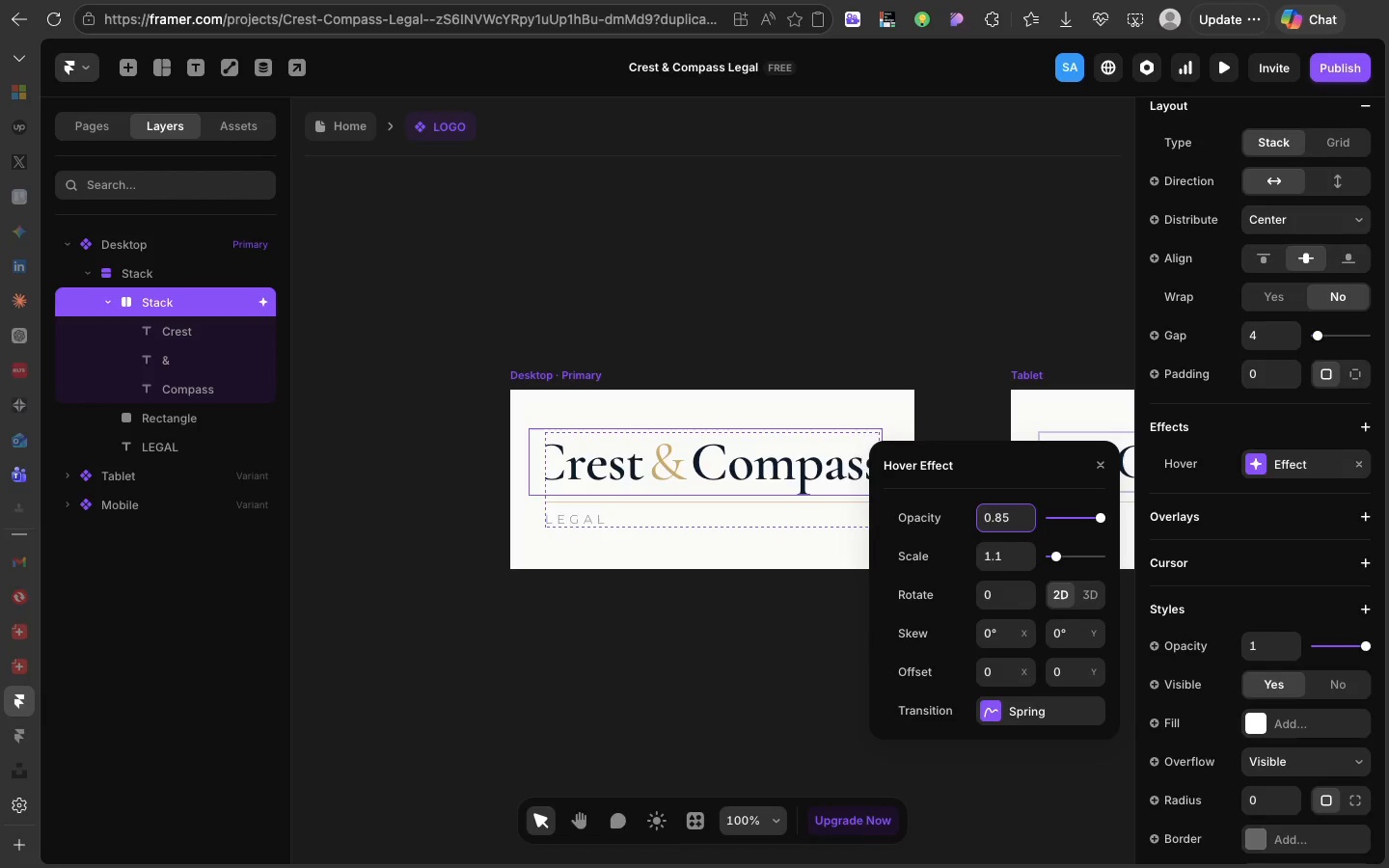 
key(Enter)
 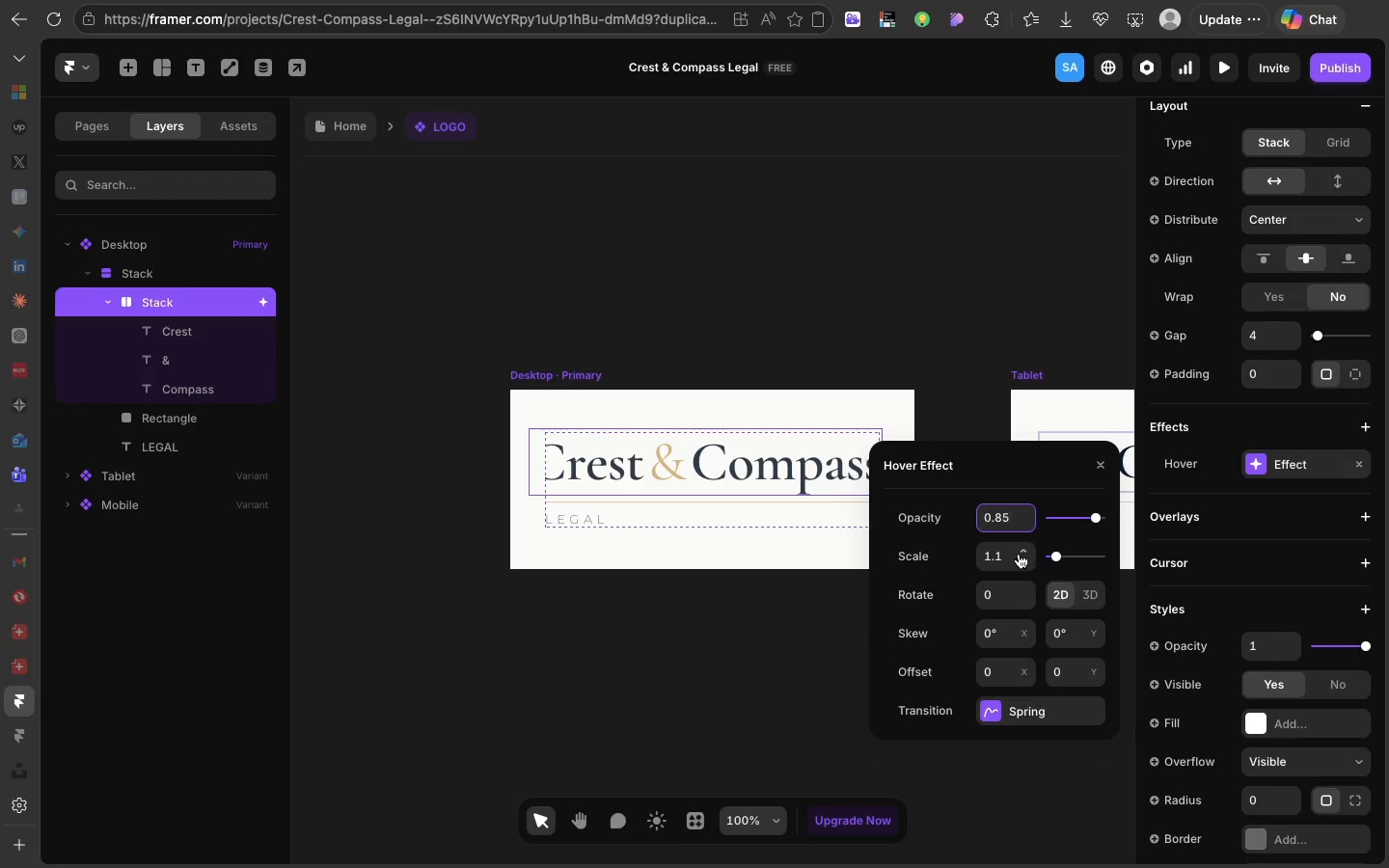 
left_click([1005, 551])
 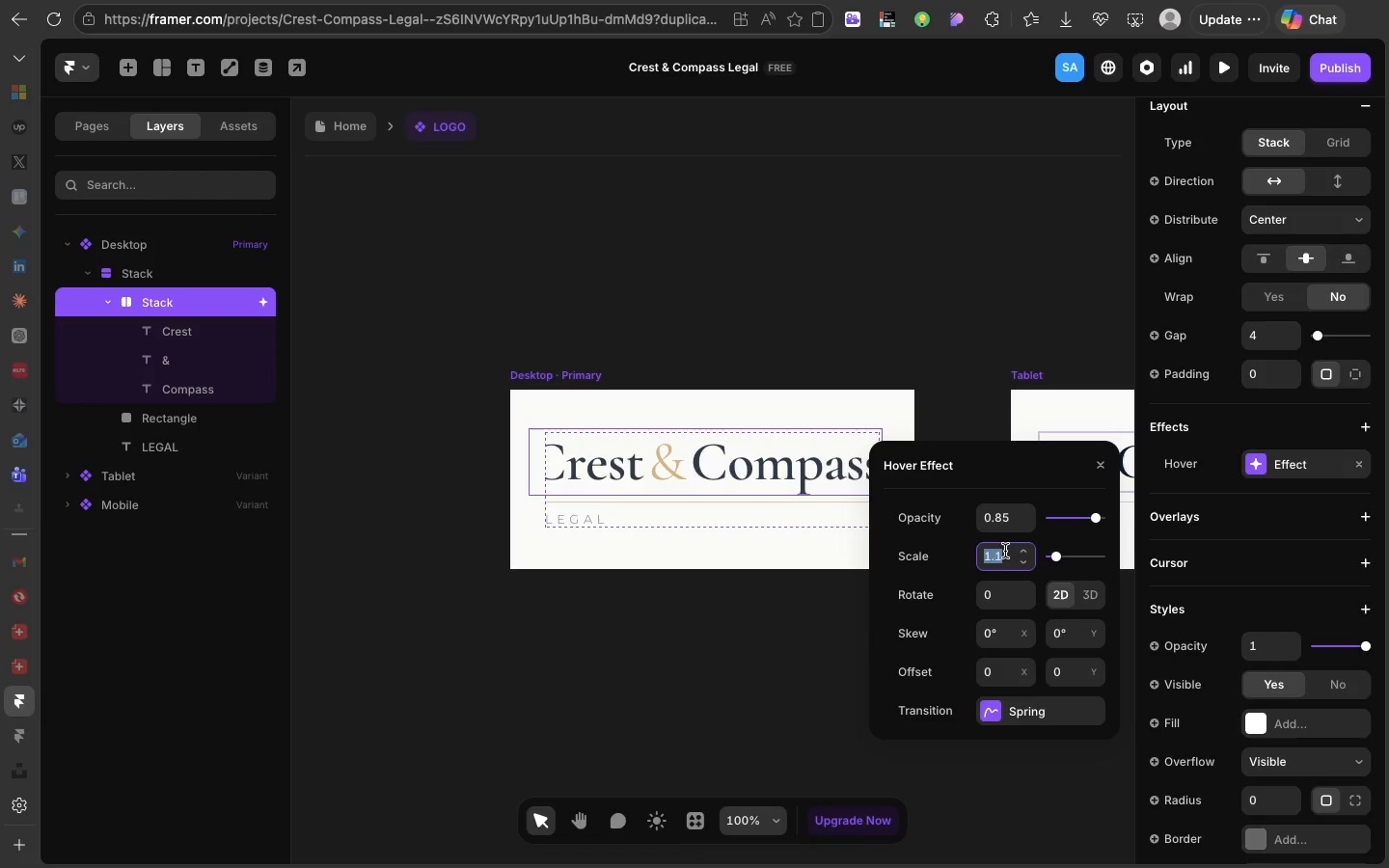 
left_click([1005, 551])
 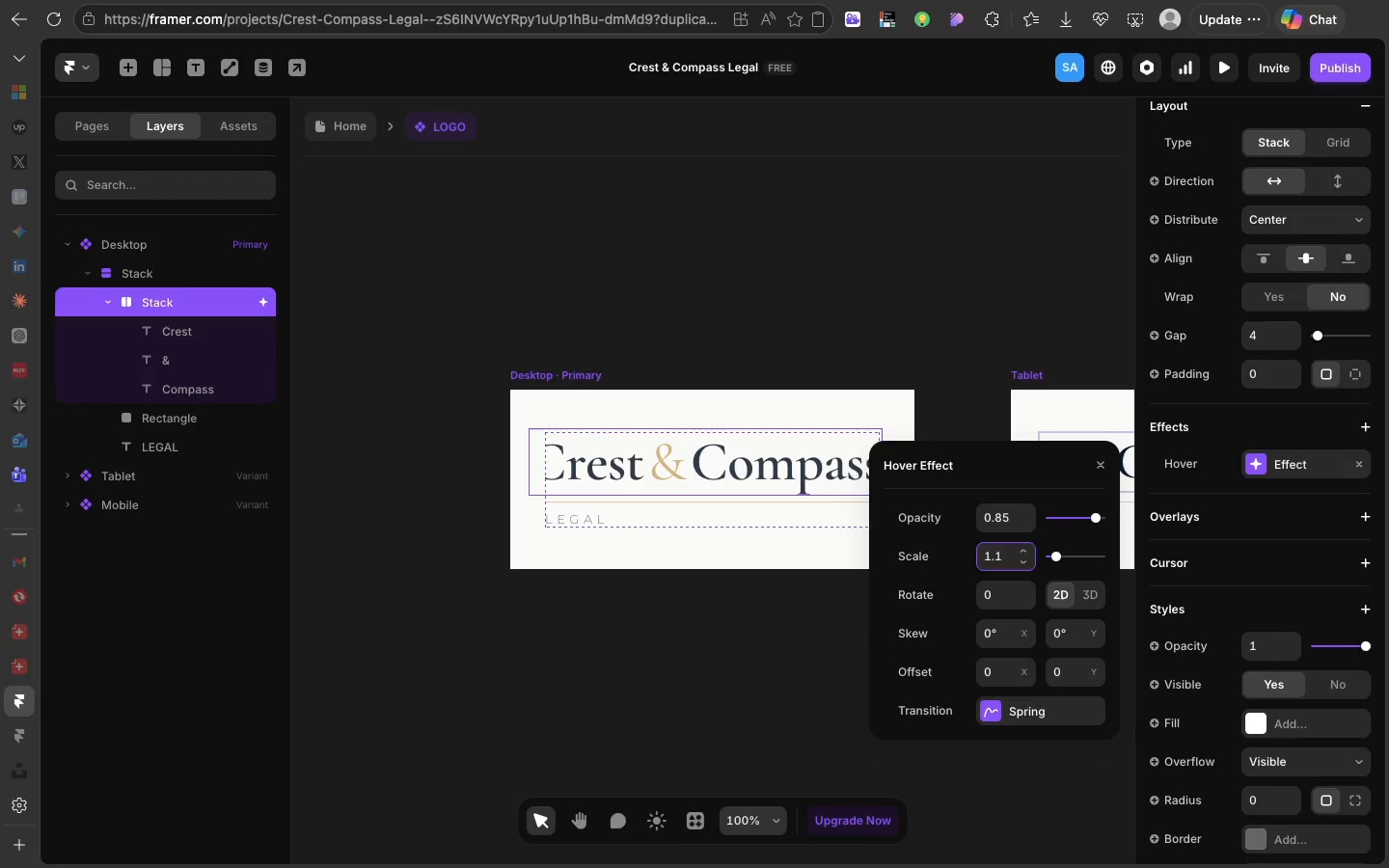 
key(Backspace)
type(08)
 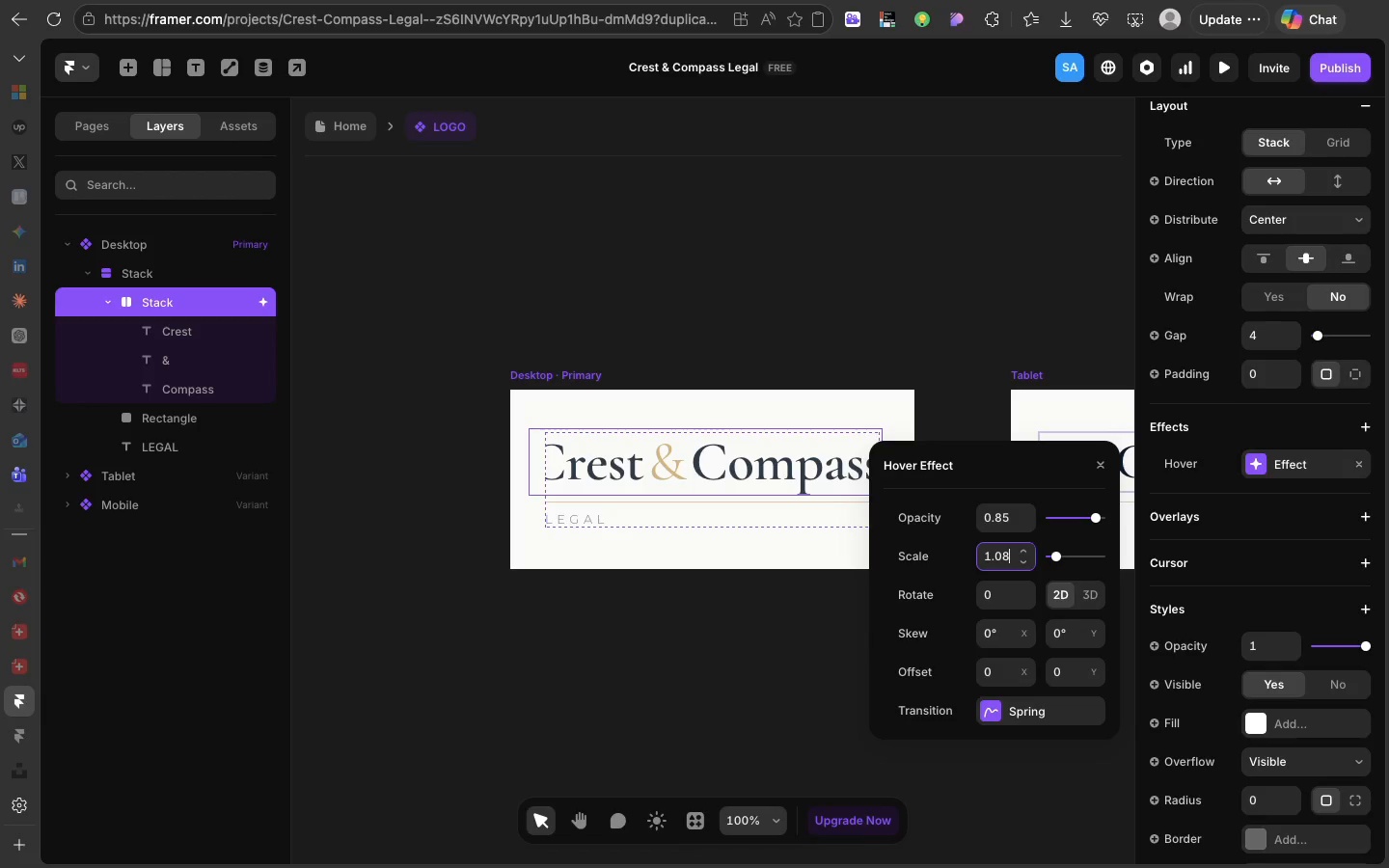 
key(Enter)
 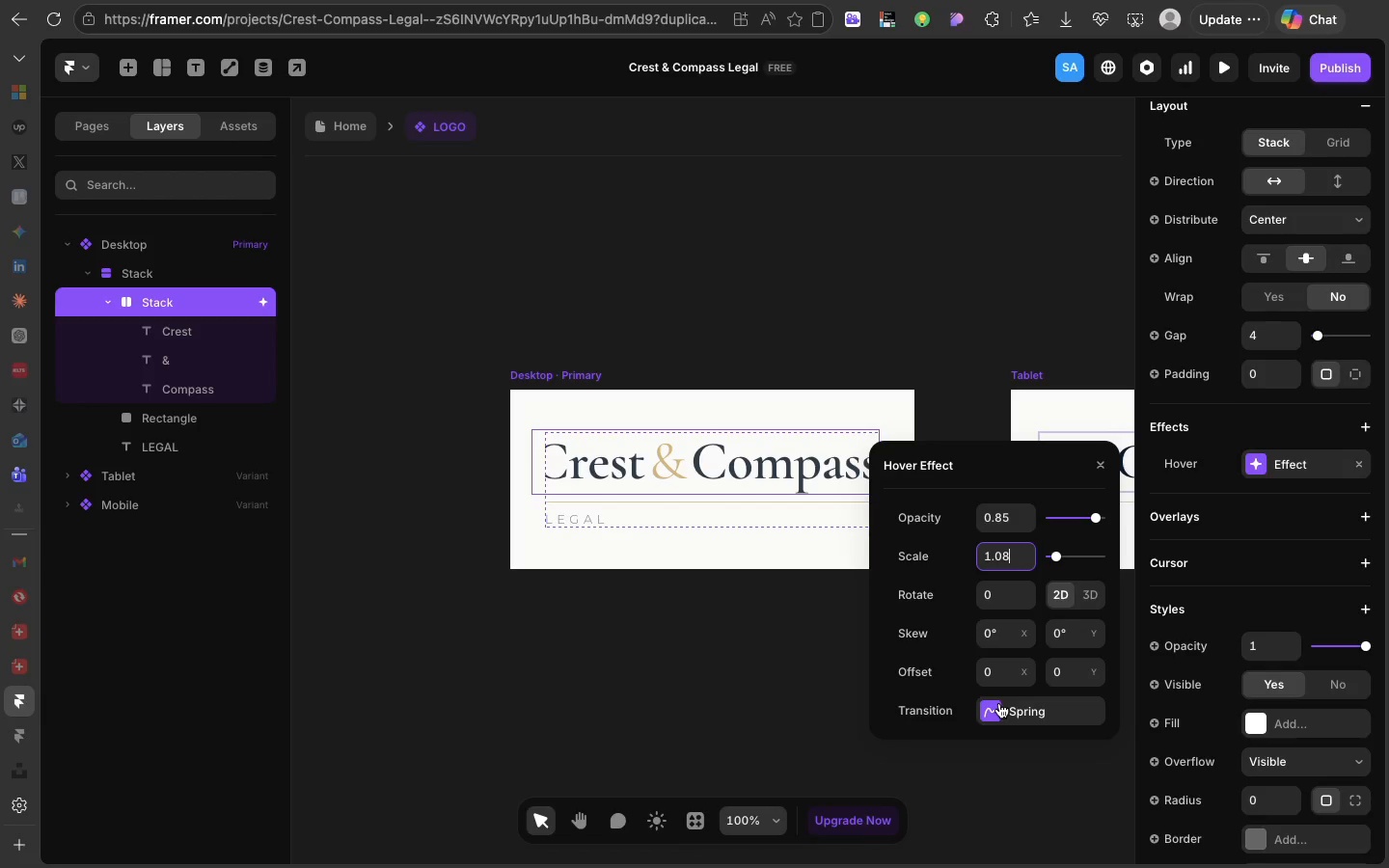 
left_click([998, 704])
 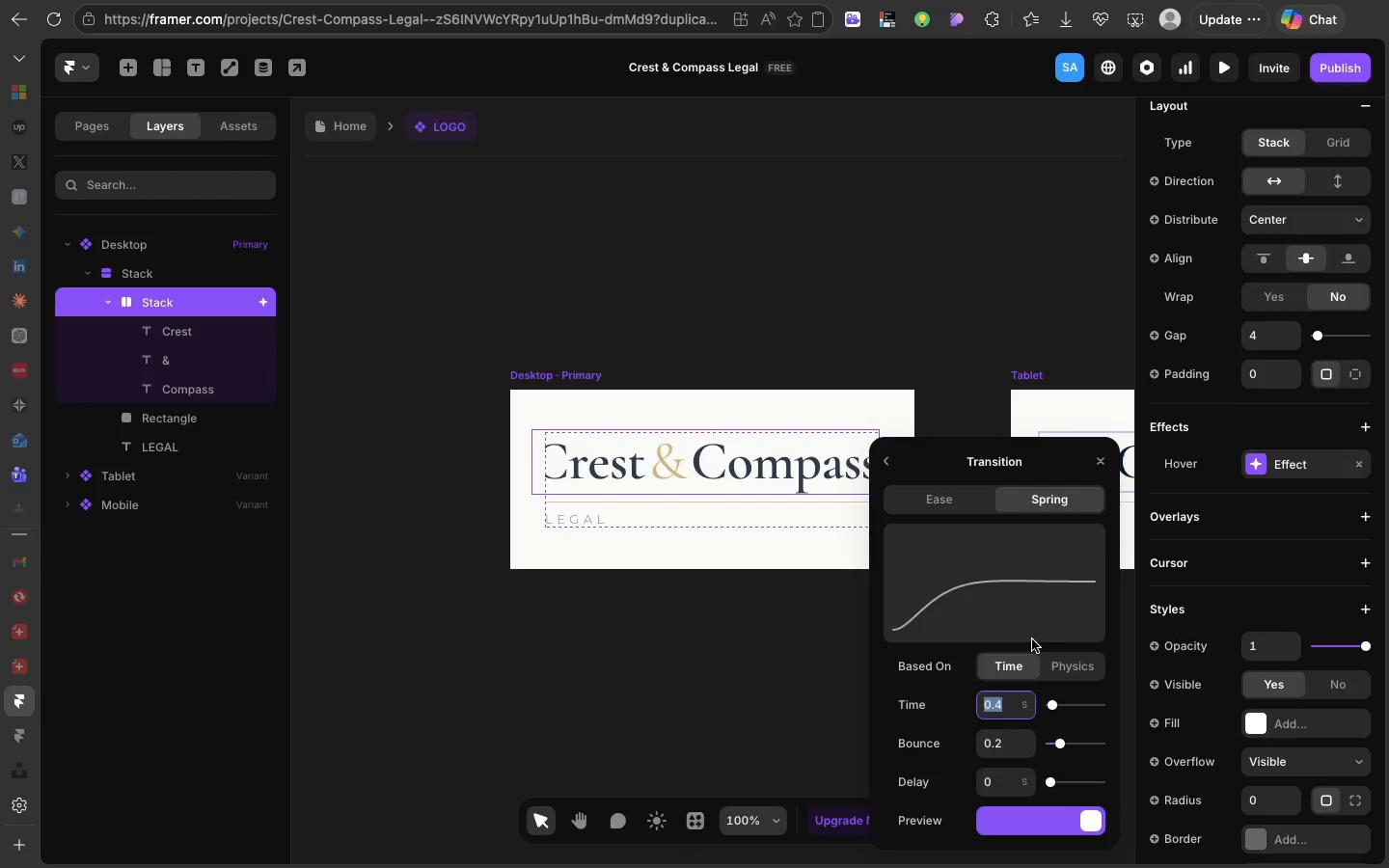 
left_click([1068, 660])
 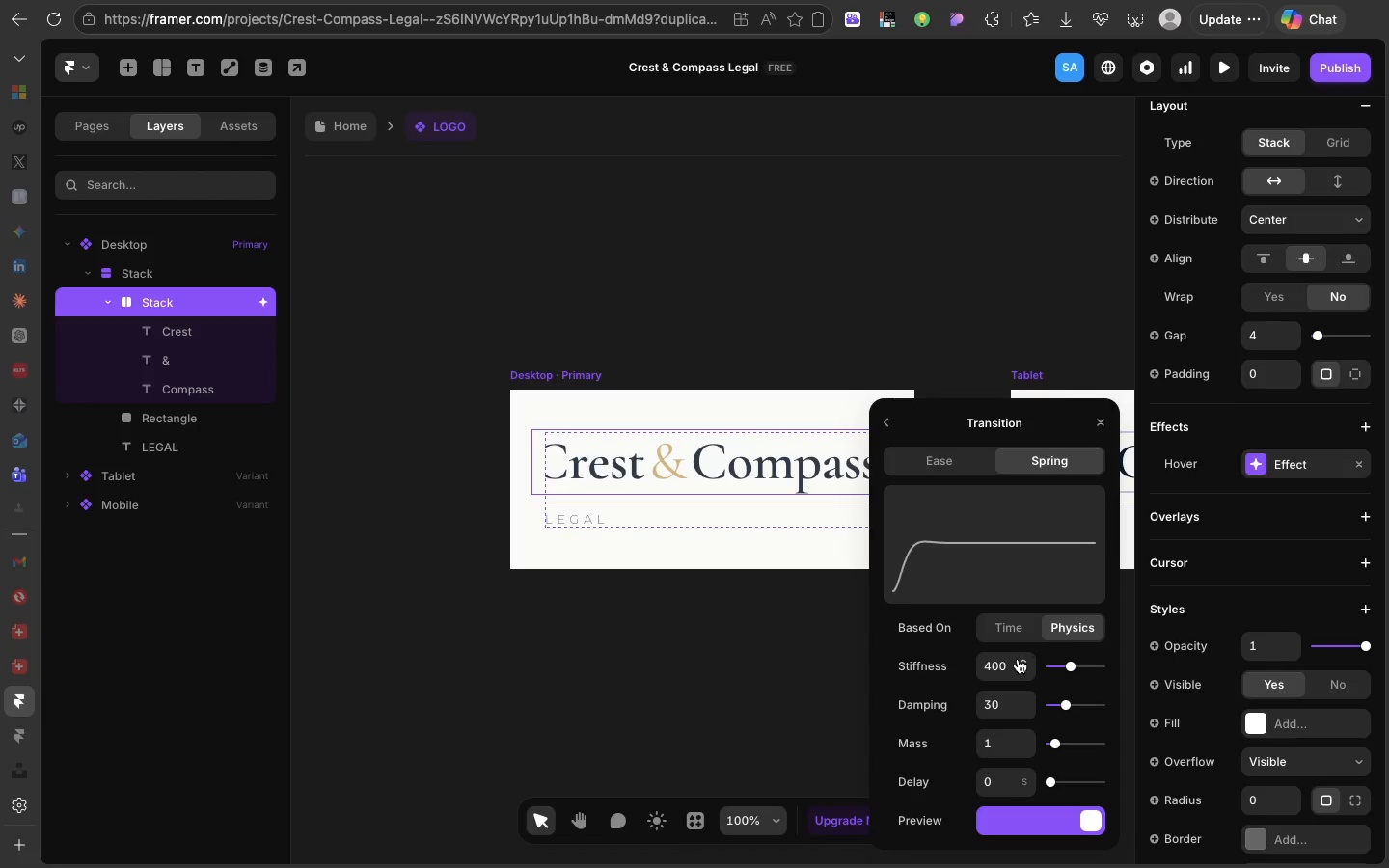 
left_click([1001, 665])
 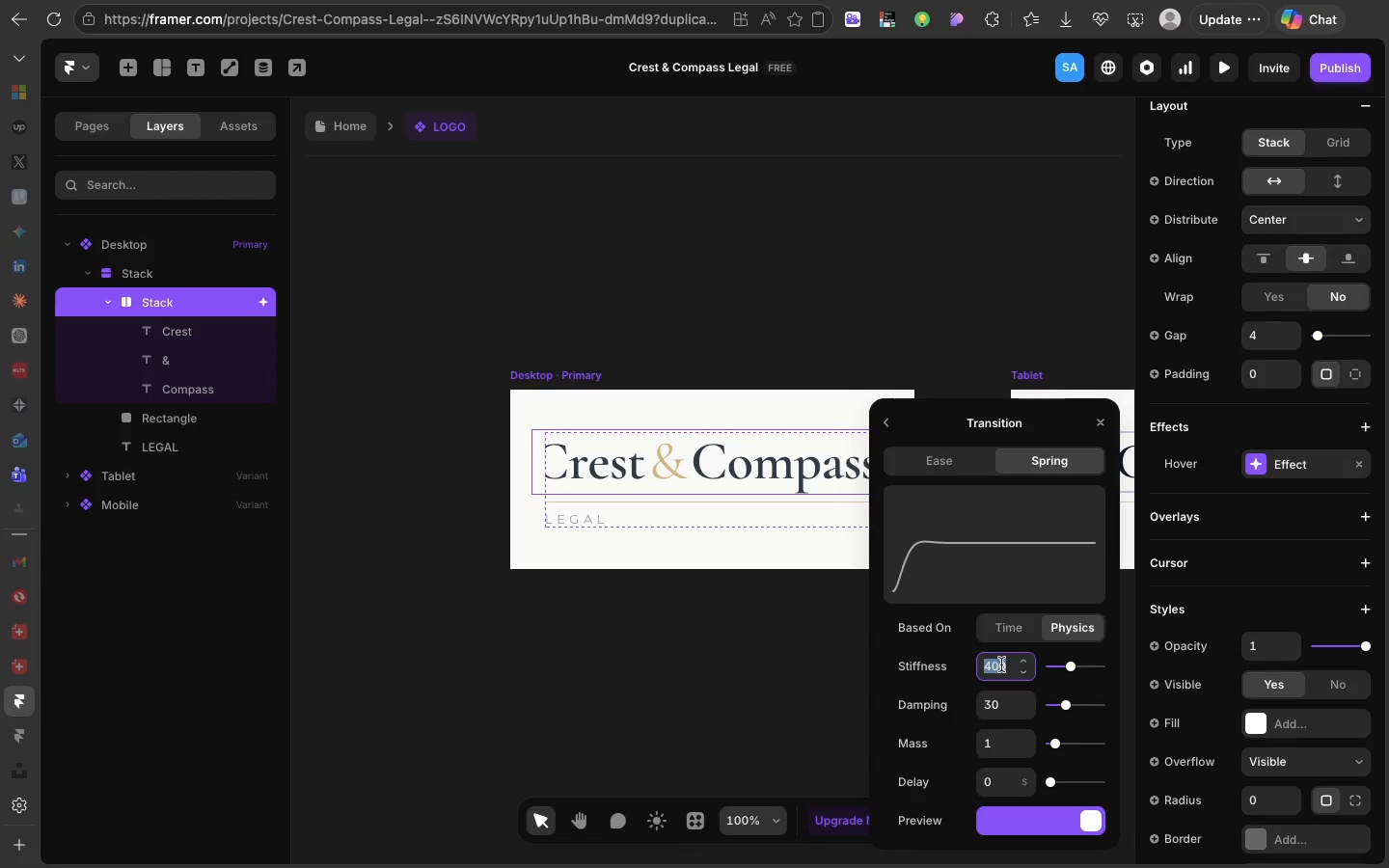 
type(200)
 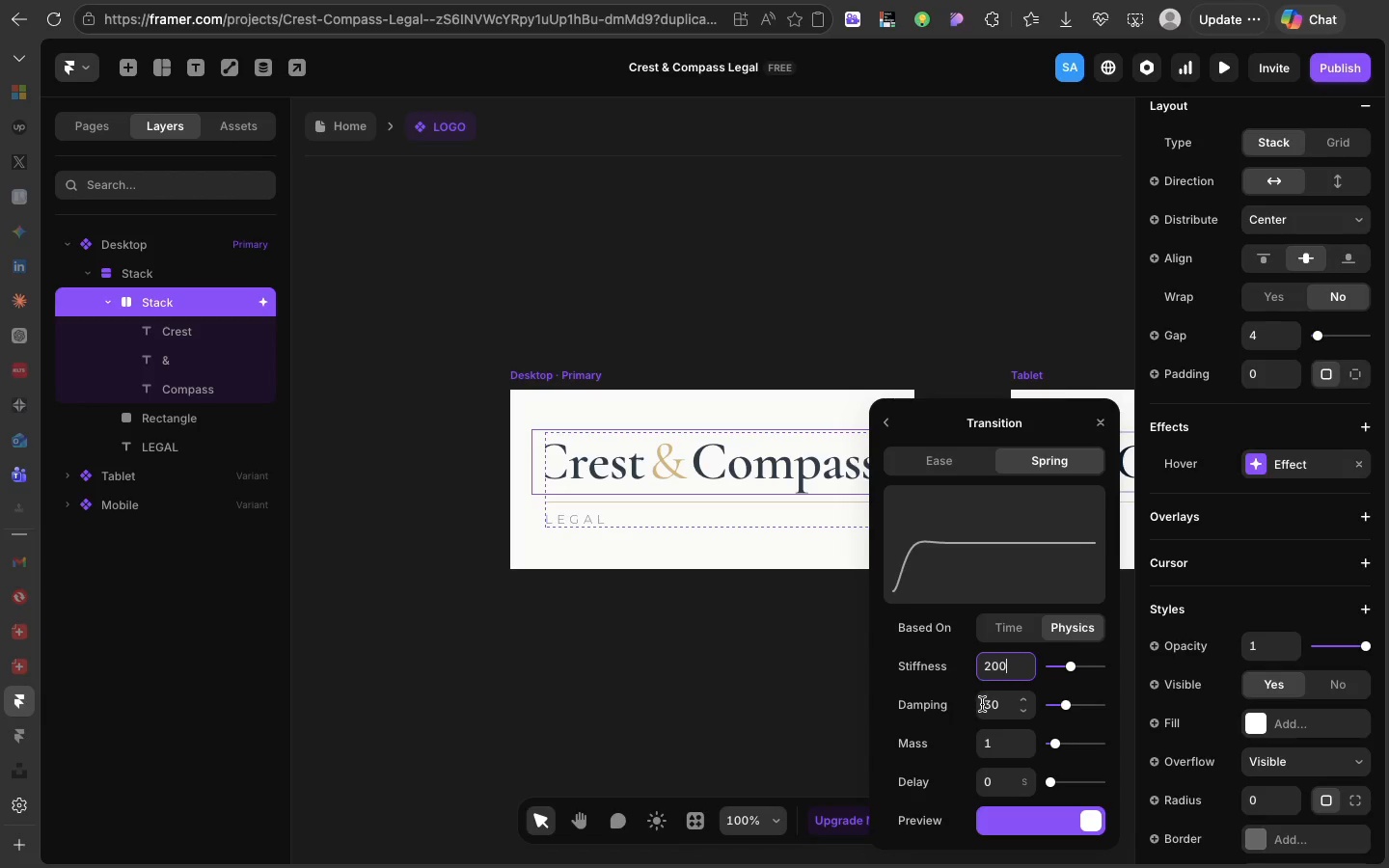 
left_click([983, 715])
 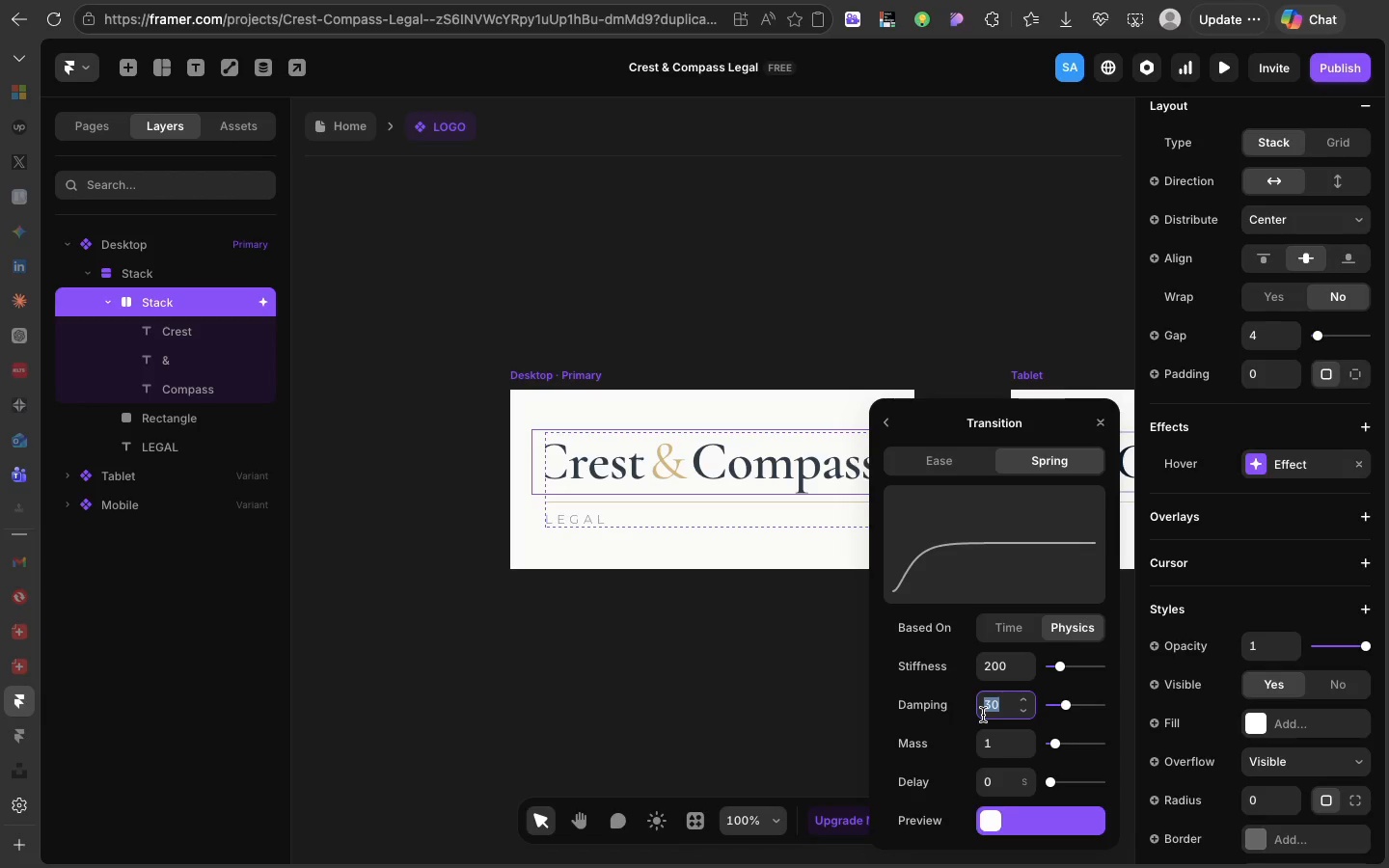 
type(26)
key(Backspace)
type(5)
 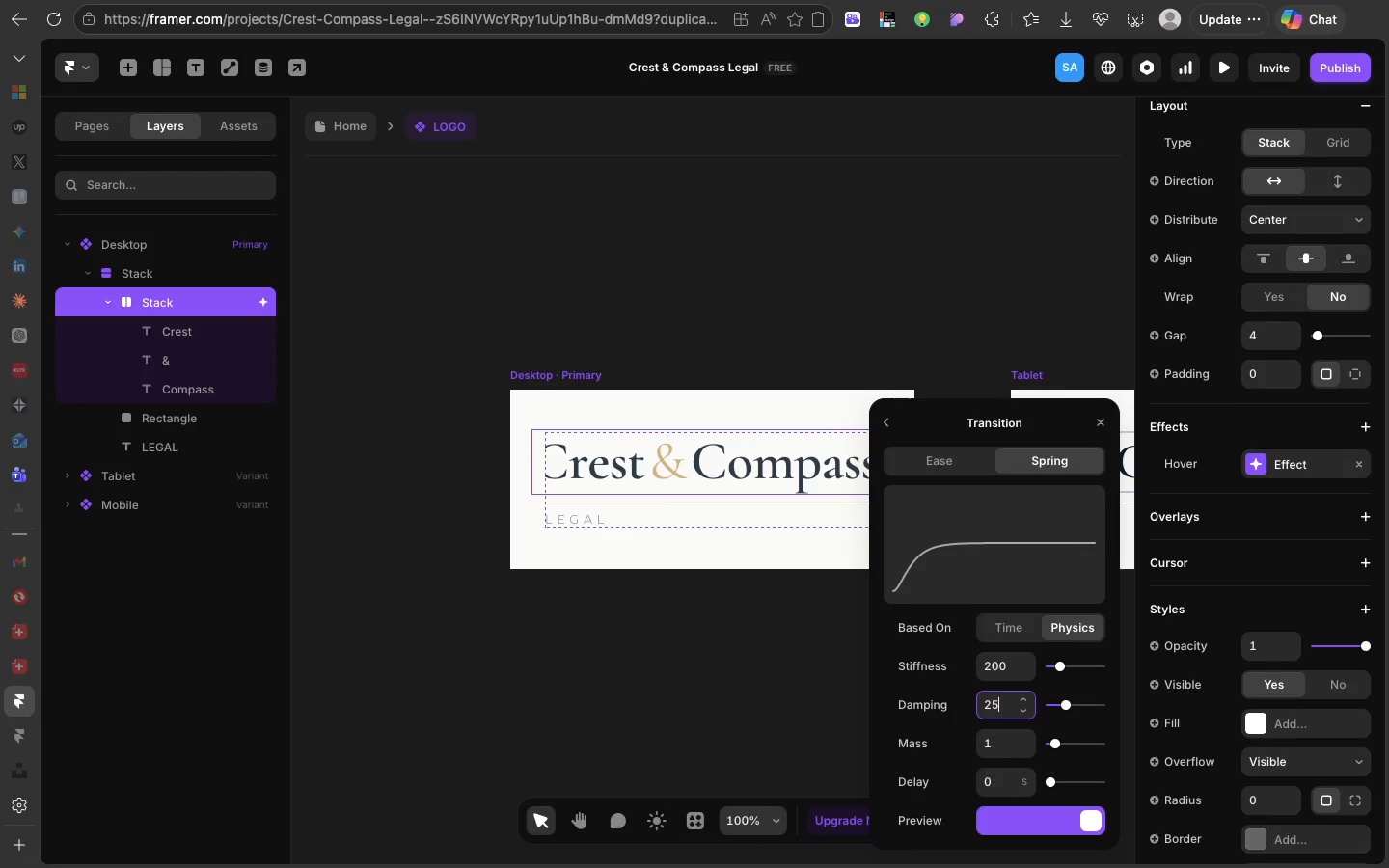 
key(Enter)
 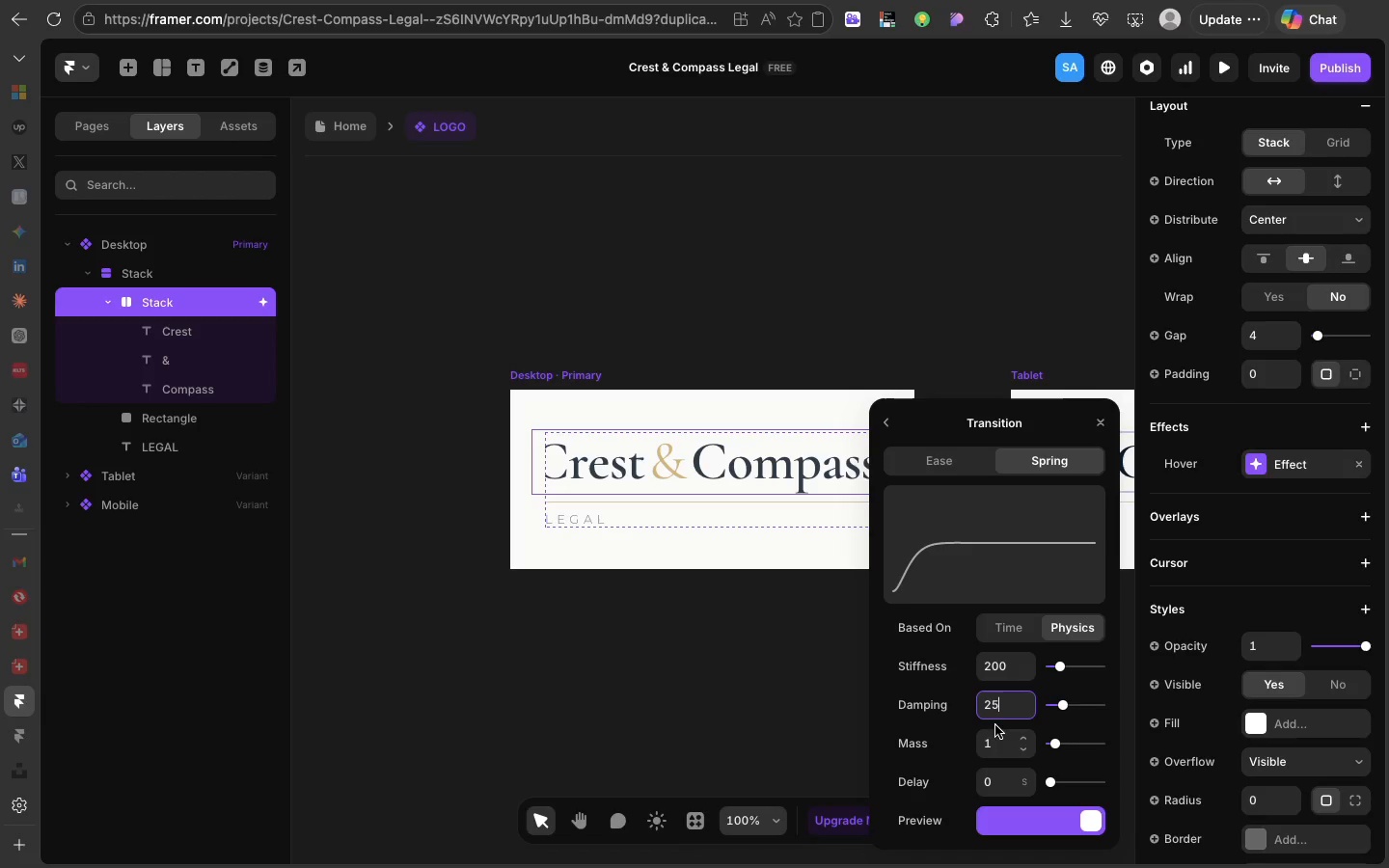 
wait(7.4)
 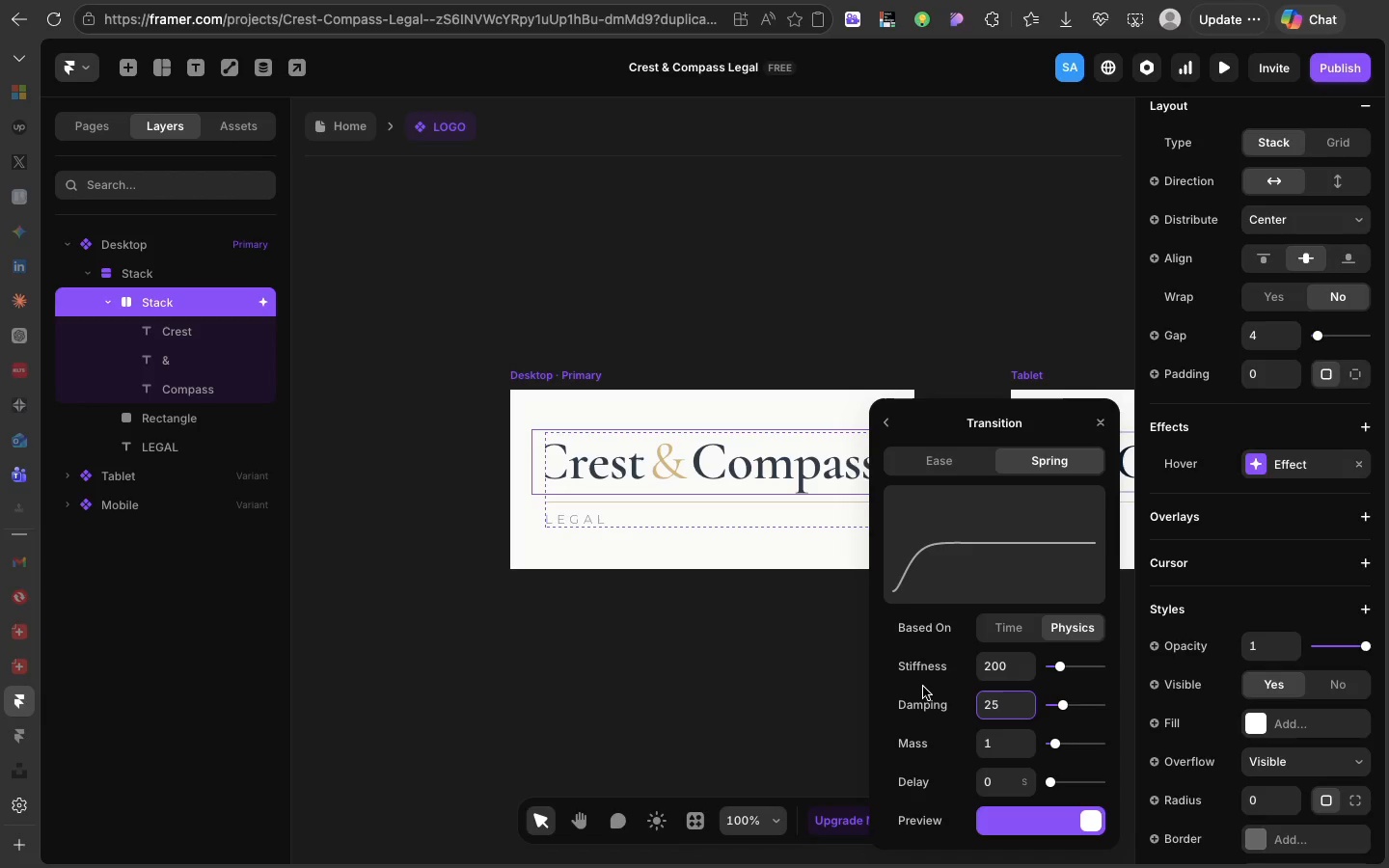 
left_click([994, 636])
 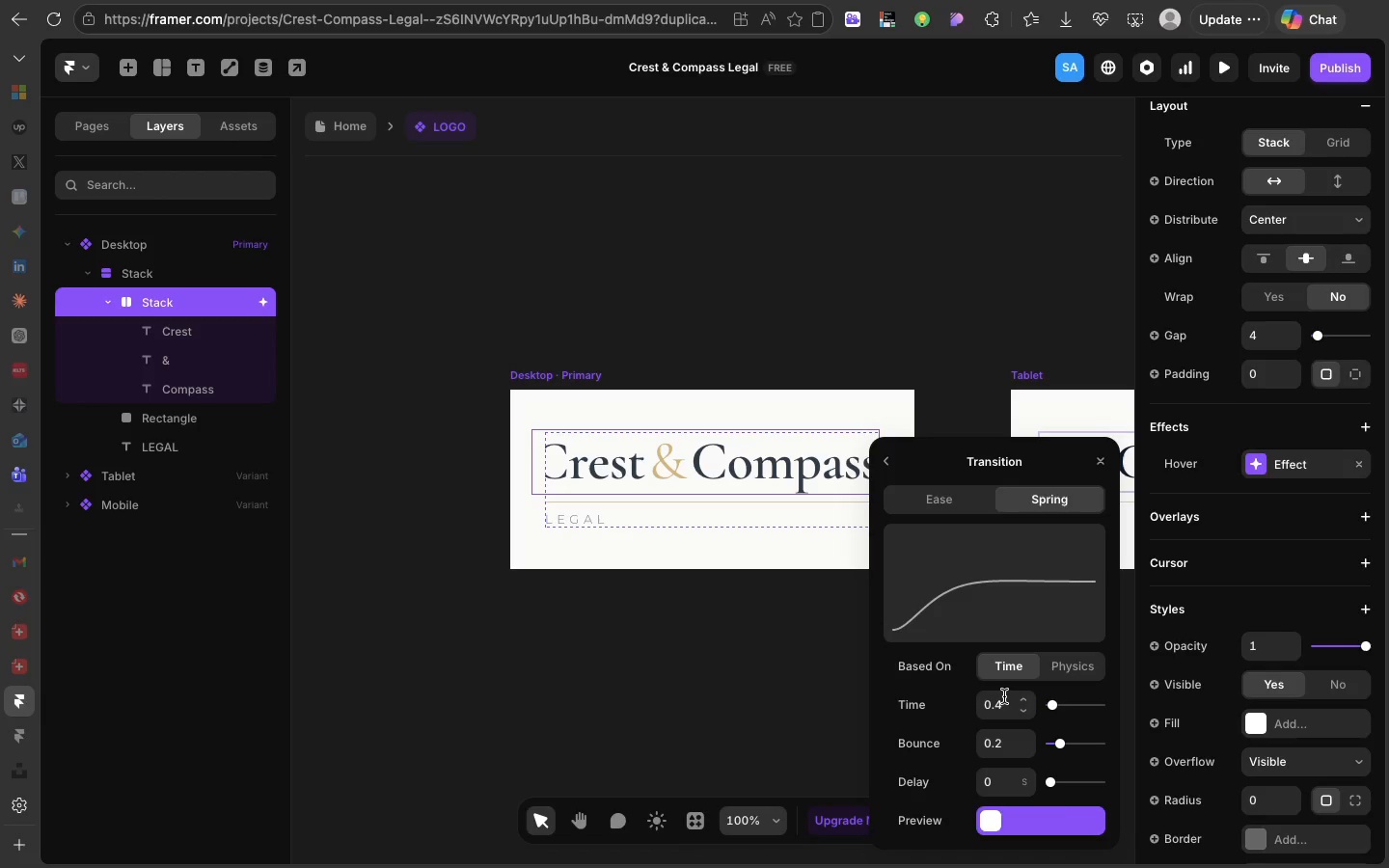 
left_click([1005, 700])
 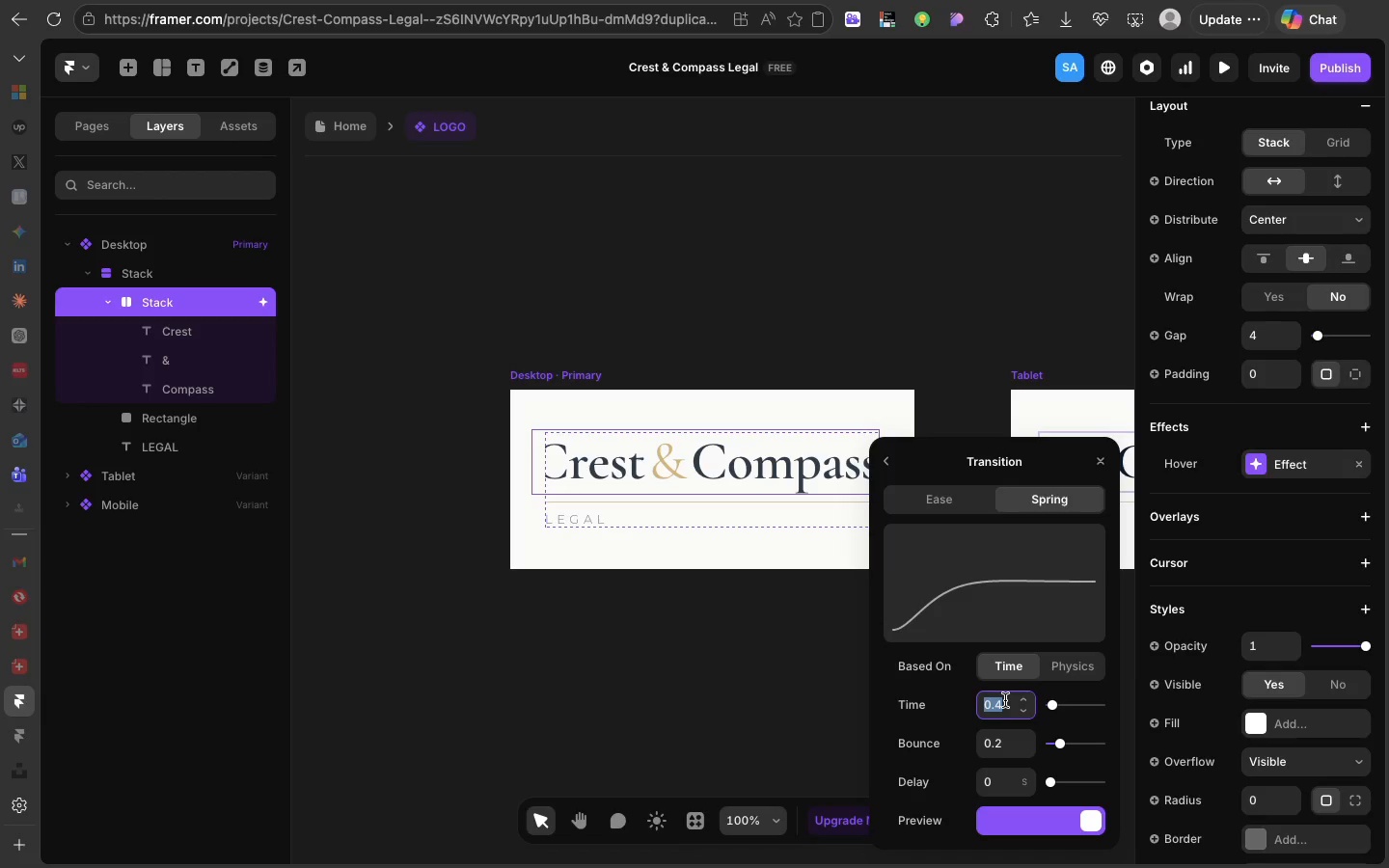 
left_click([1005, 700])
 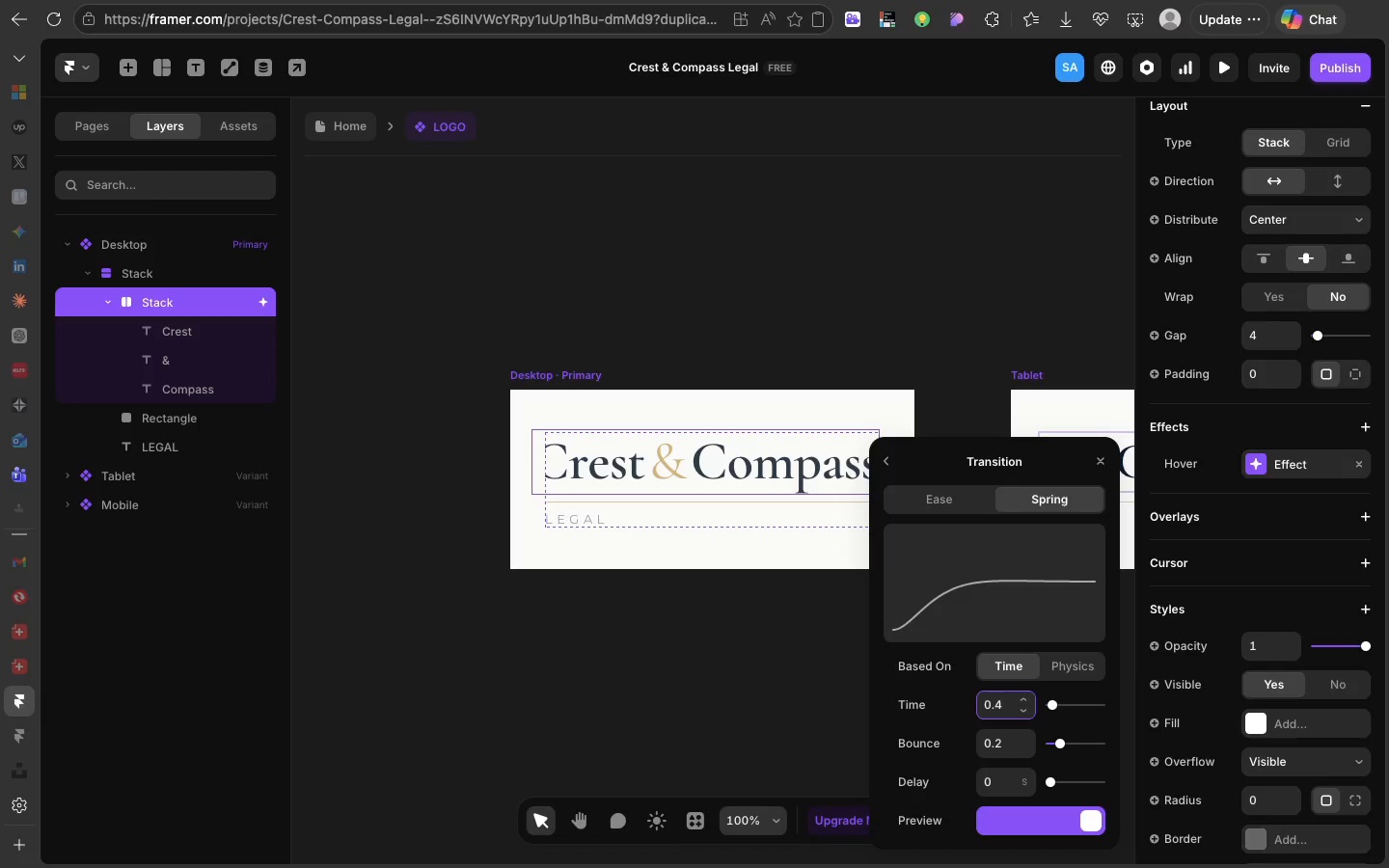 
key(Backspace)
type(35)
 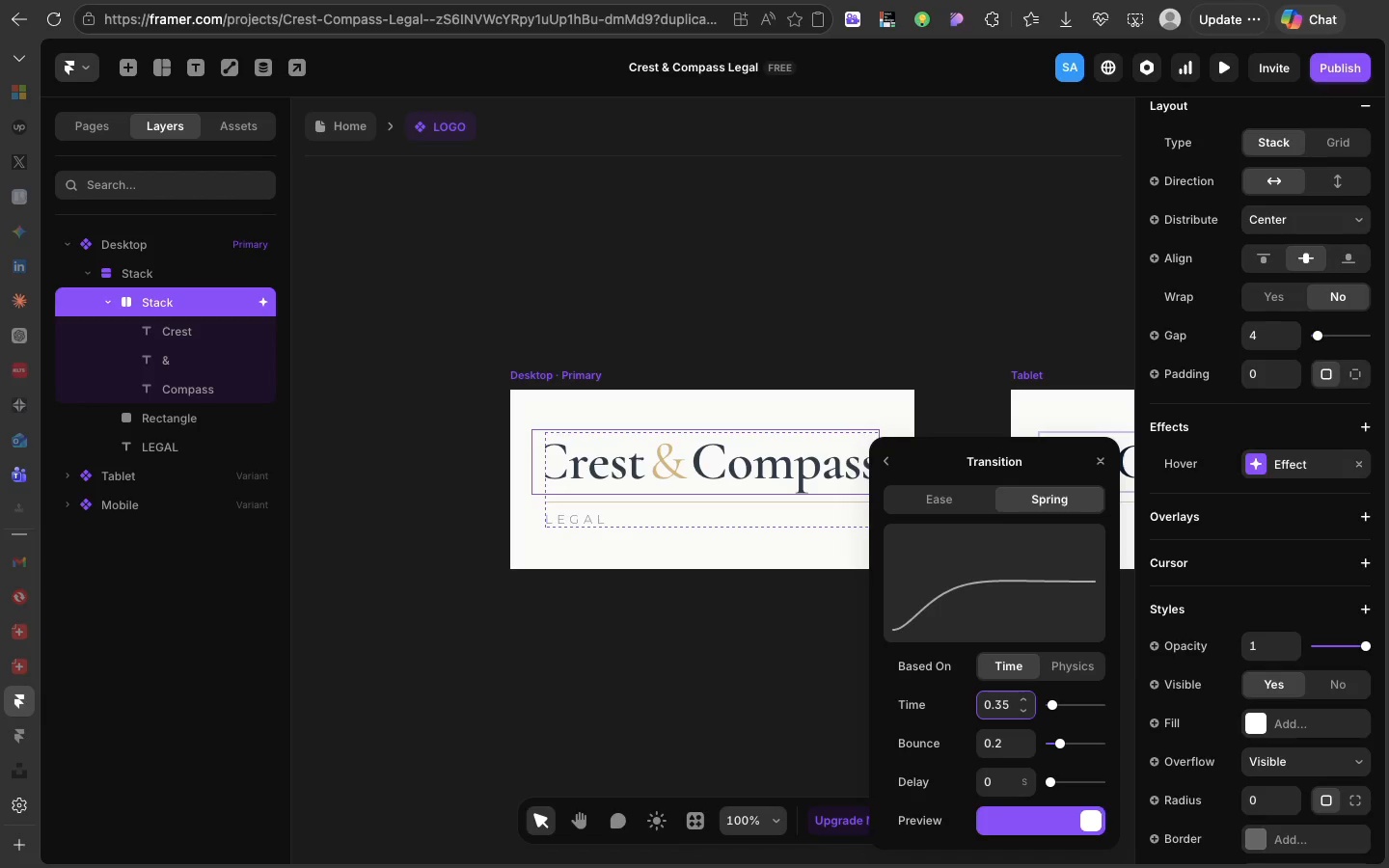 
key(Enter)
 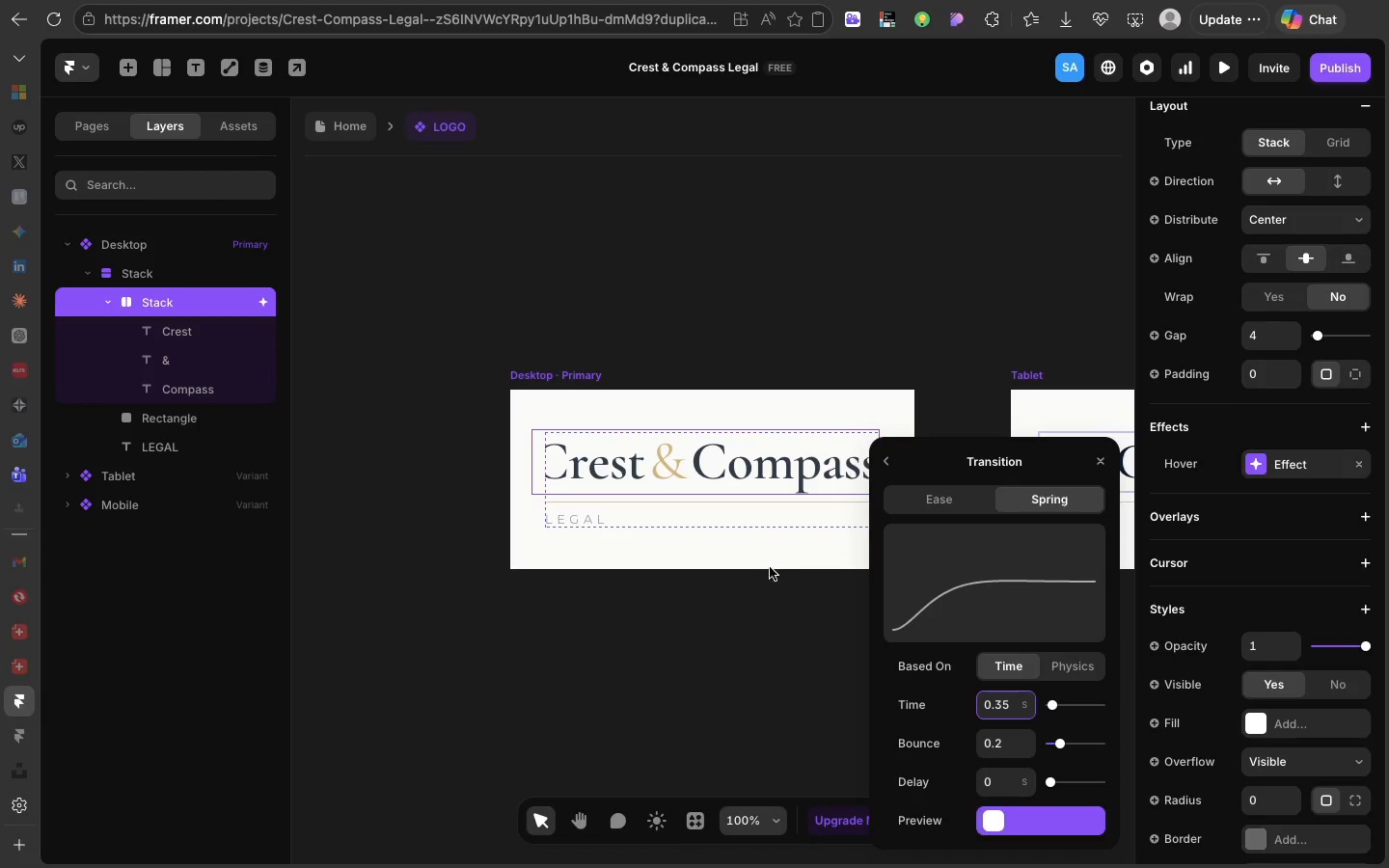 
left_click([768, 573])
 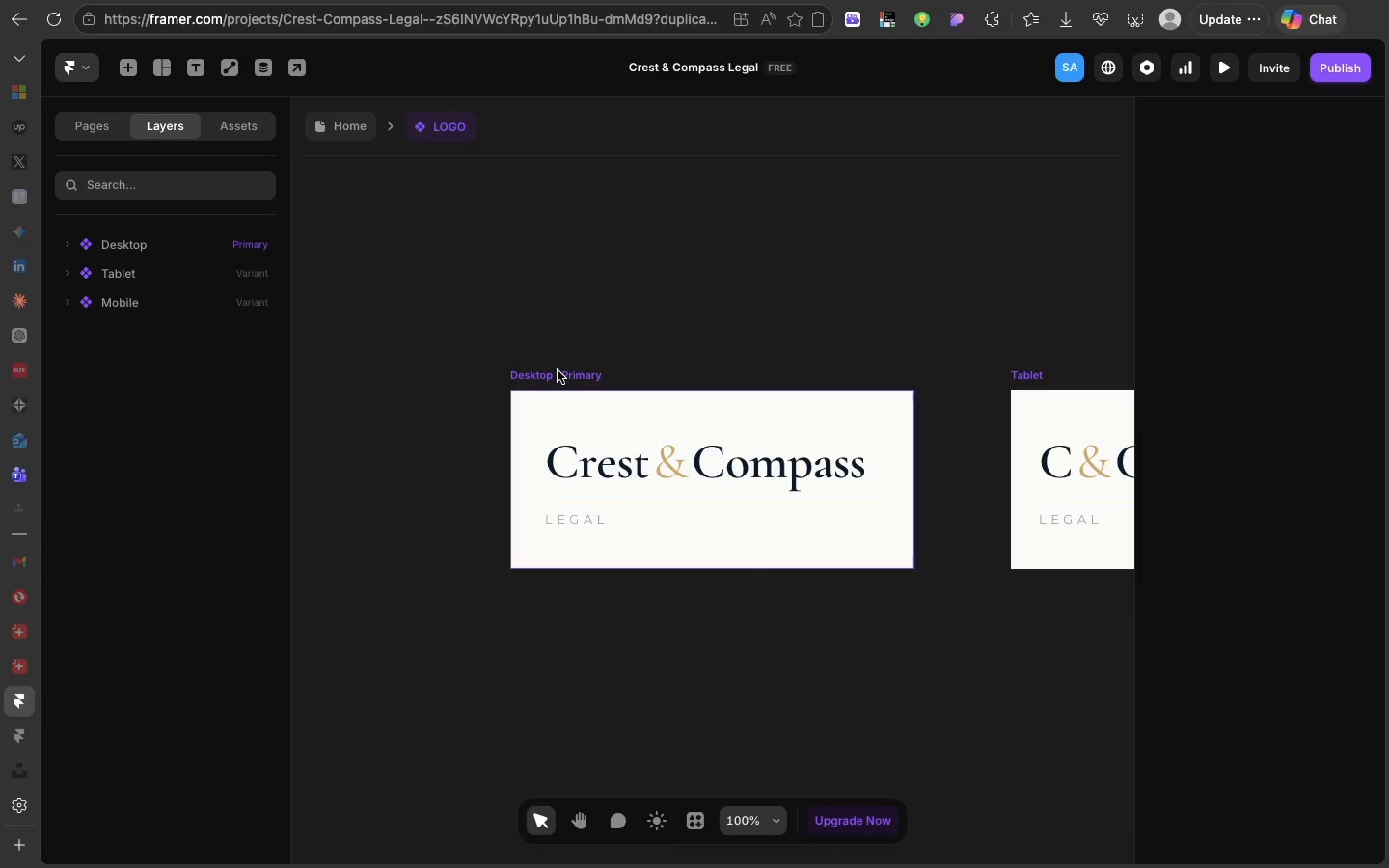 
left_click([558, 371])
 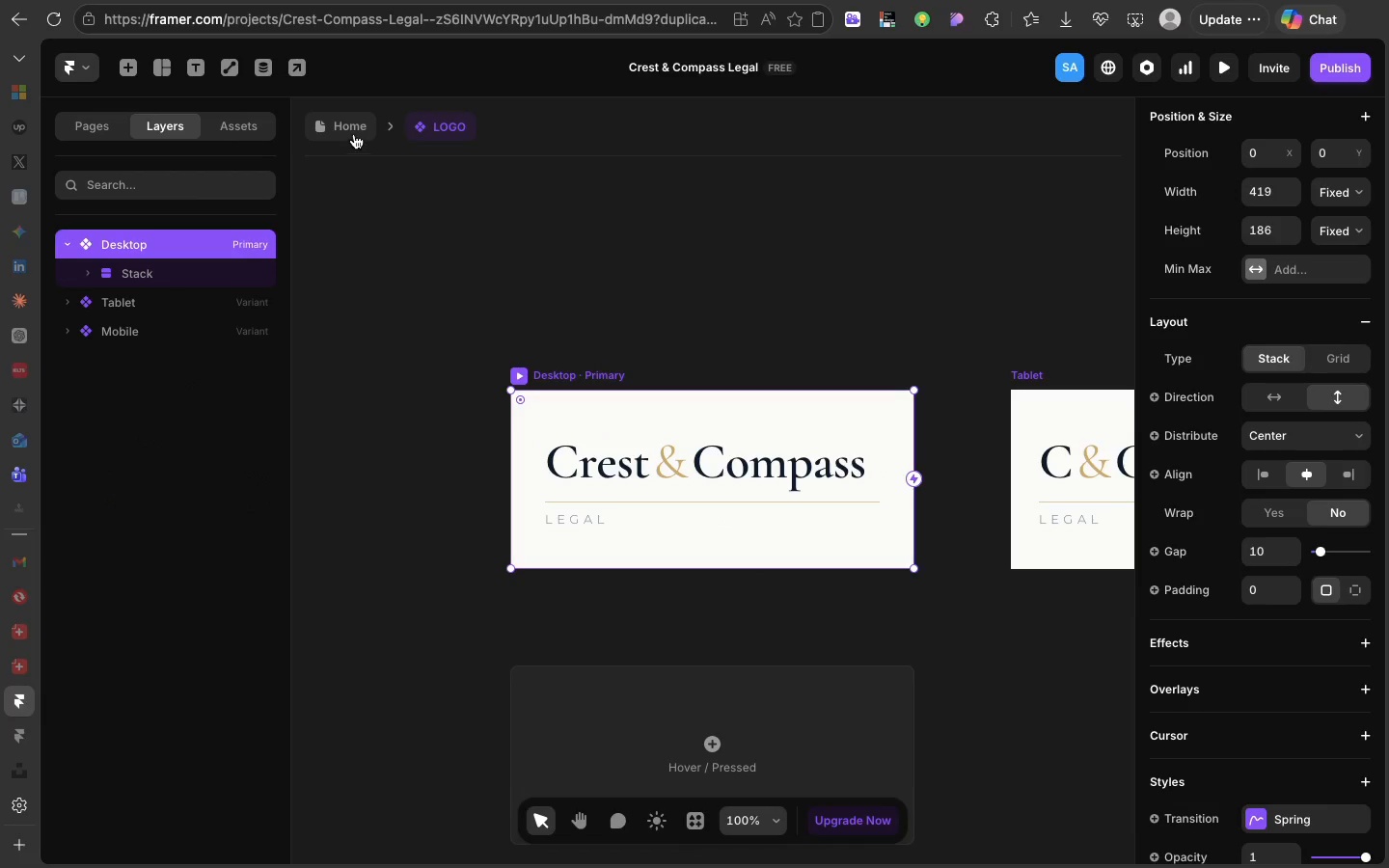 
left_click([352, 131])
 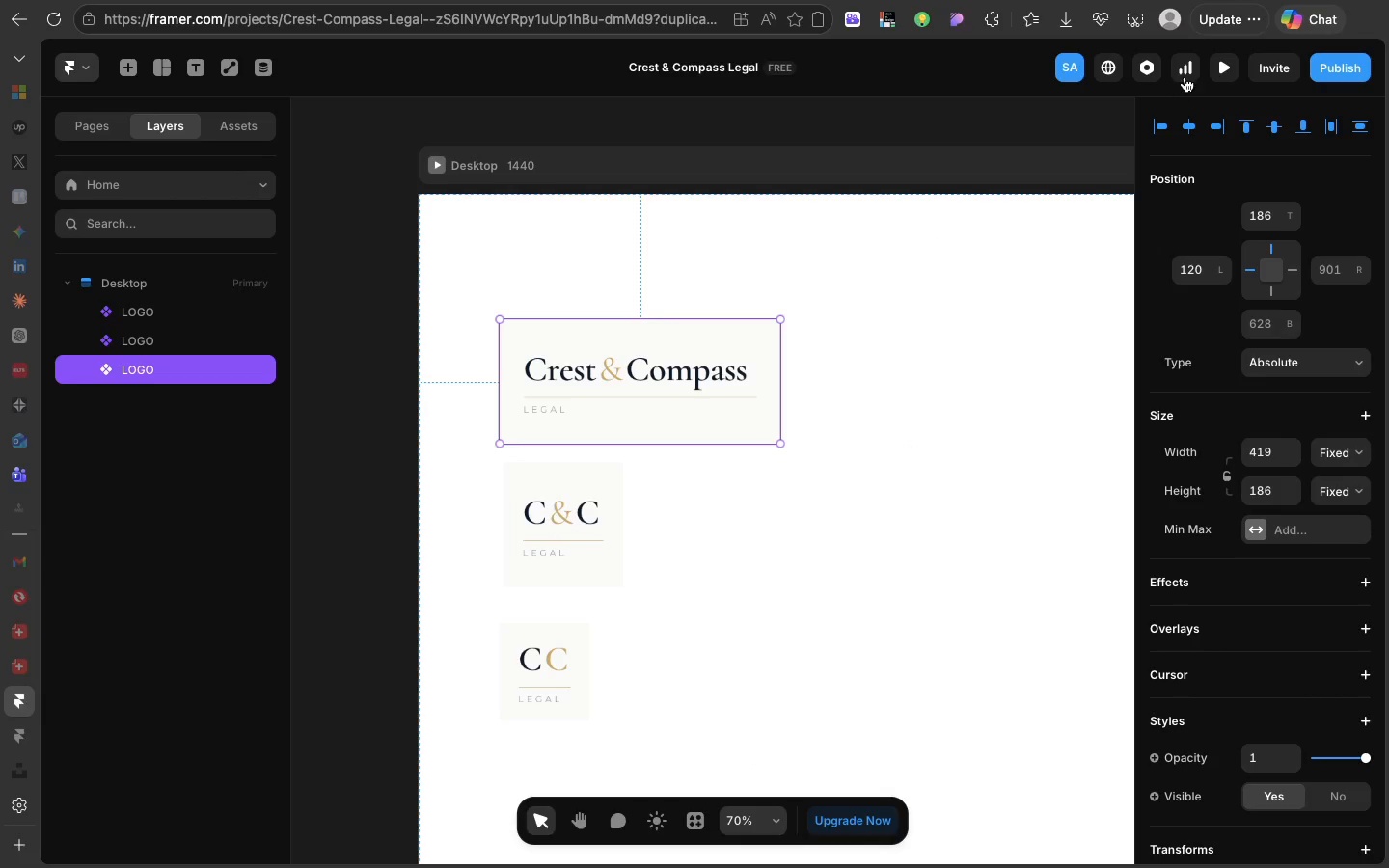 
left_click([1226, 64])
 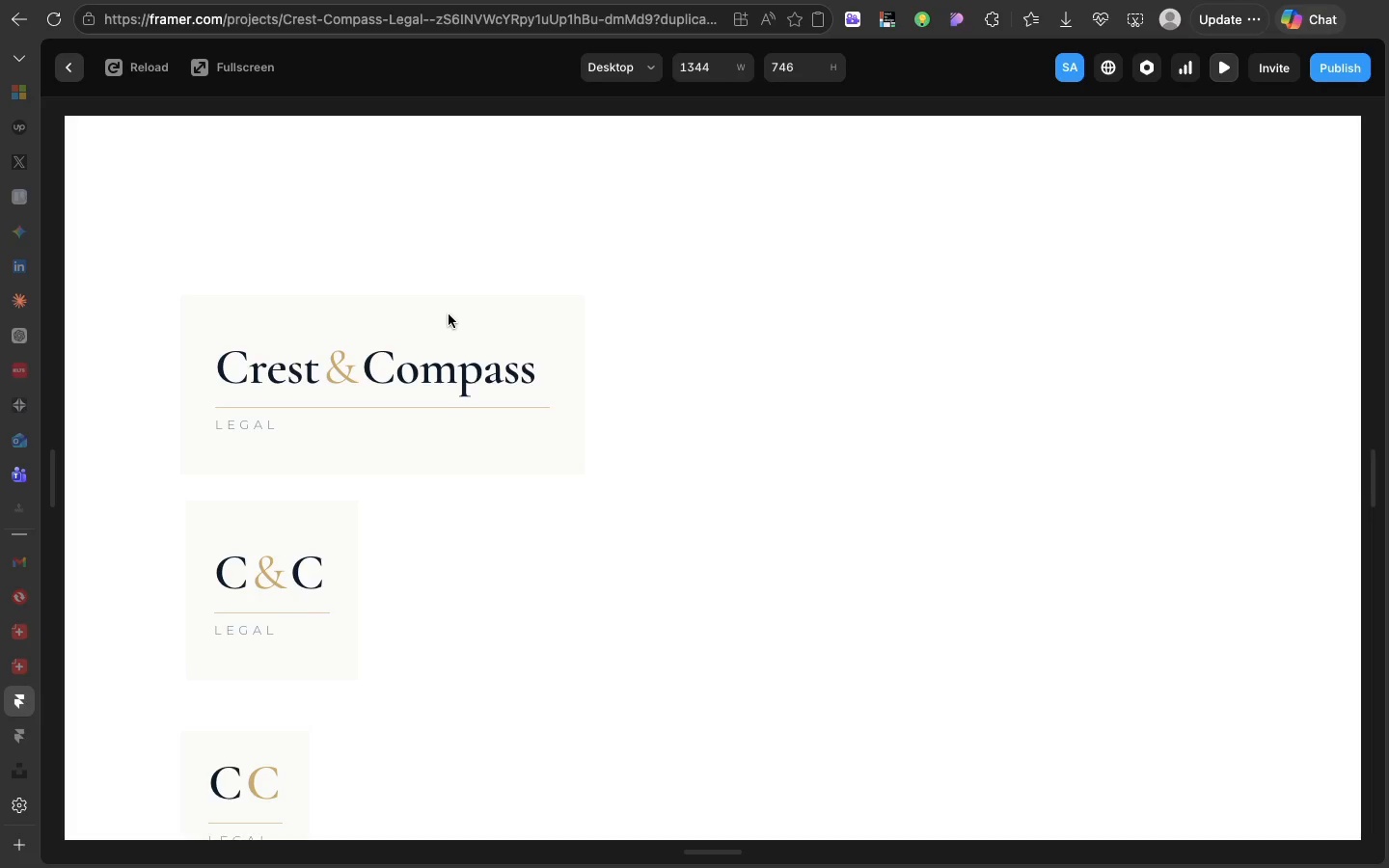 
wait(6.18)
 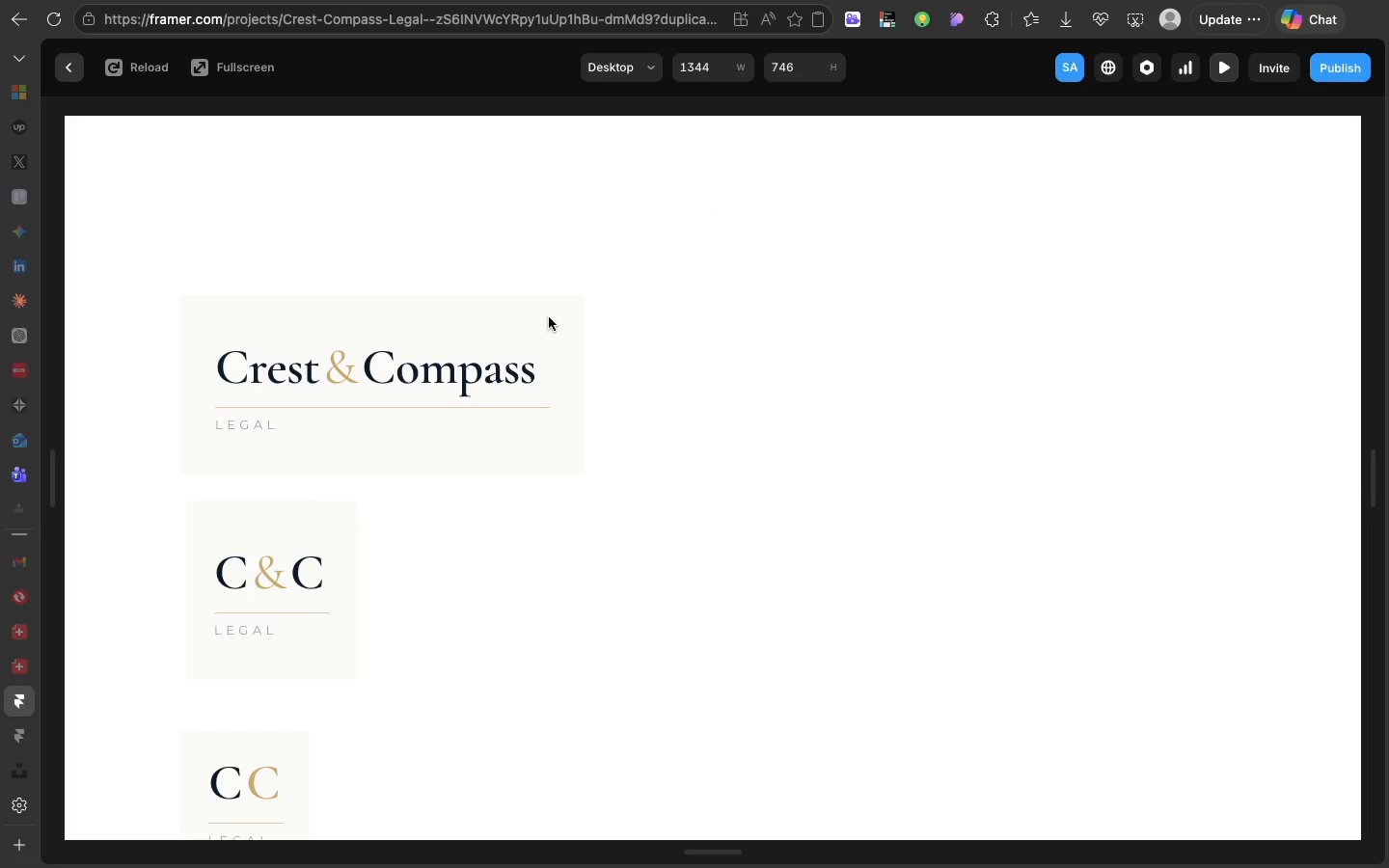 
left_click([77, 70])
 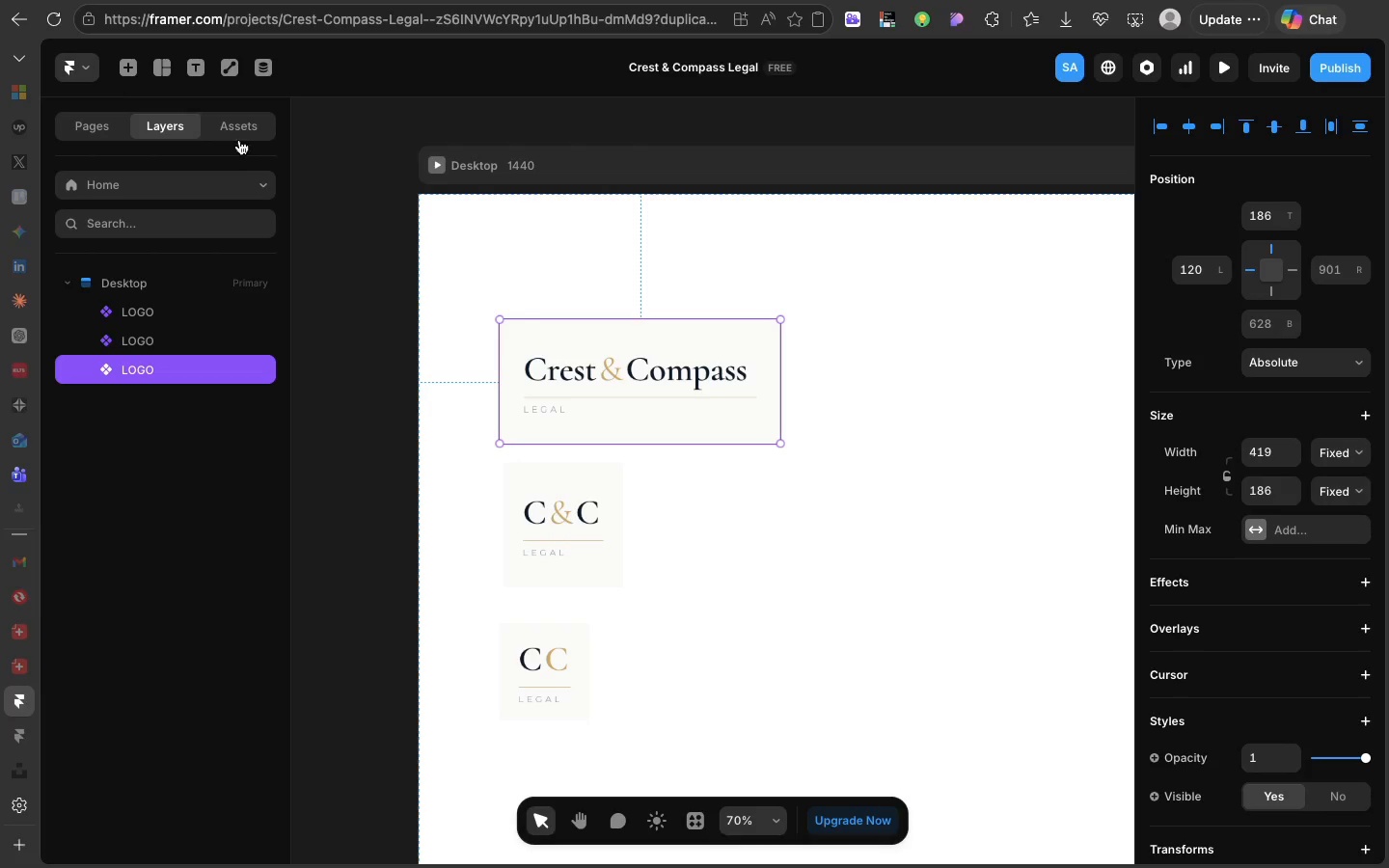 
left_click([583, 365])
 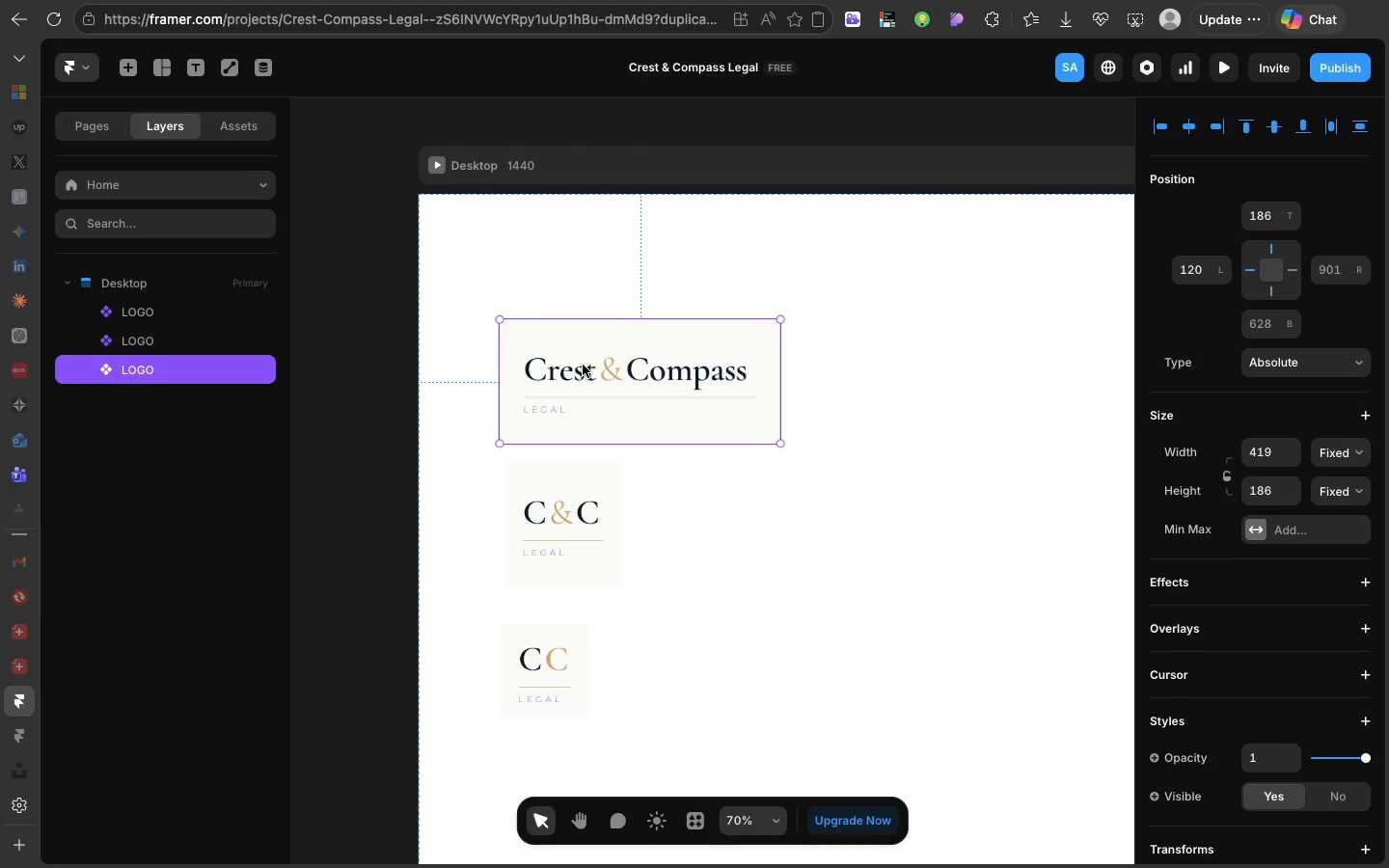 
double_click([583, 365])
 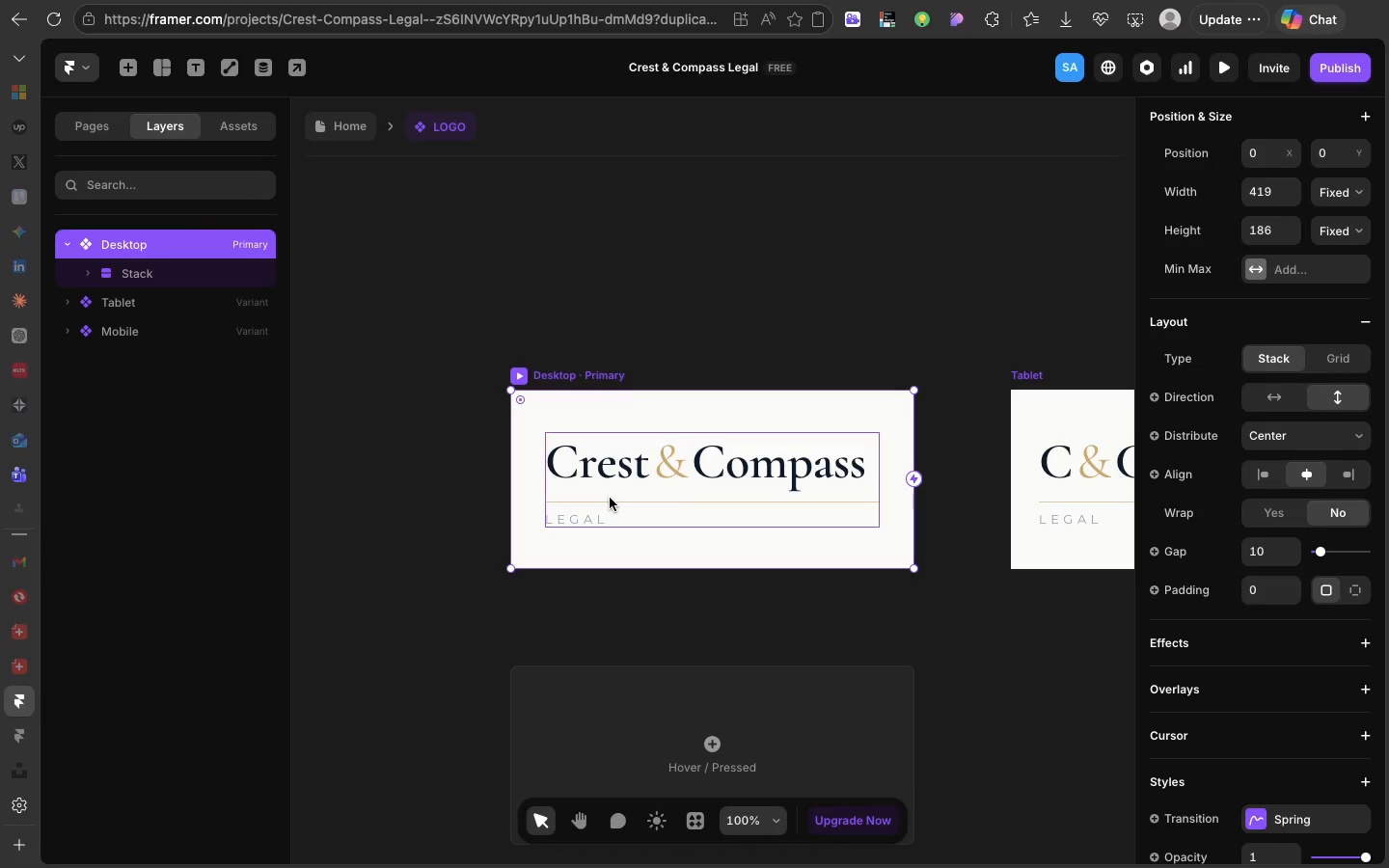 
double_click([611, 501])
 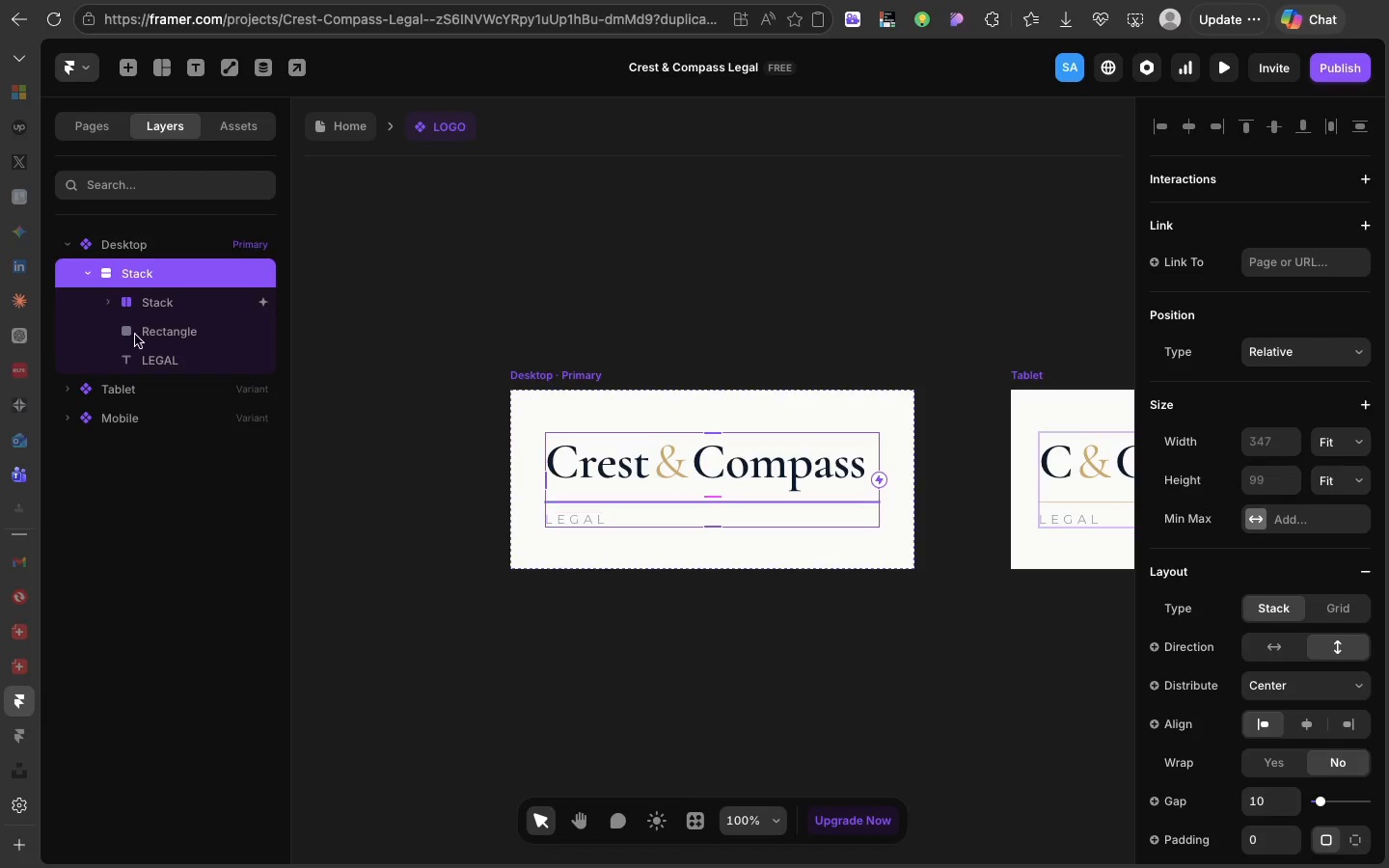 
left_click([162, 333])
 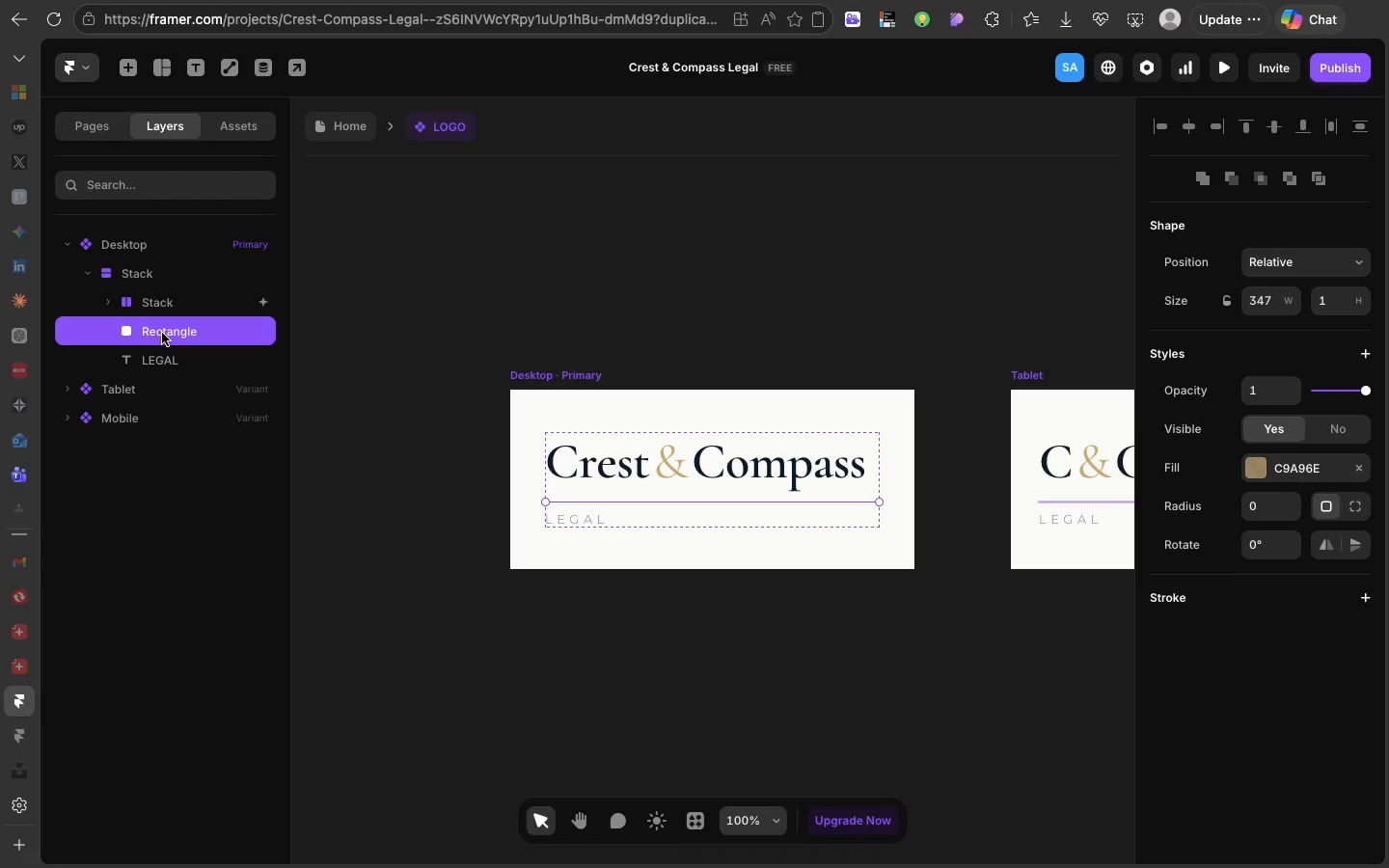 
wait(24.79)
 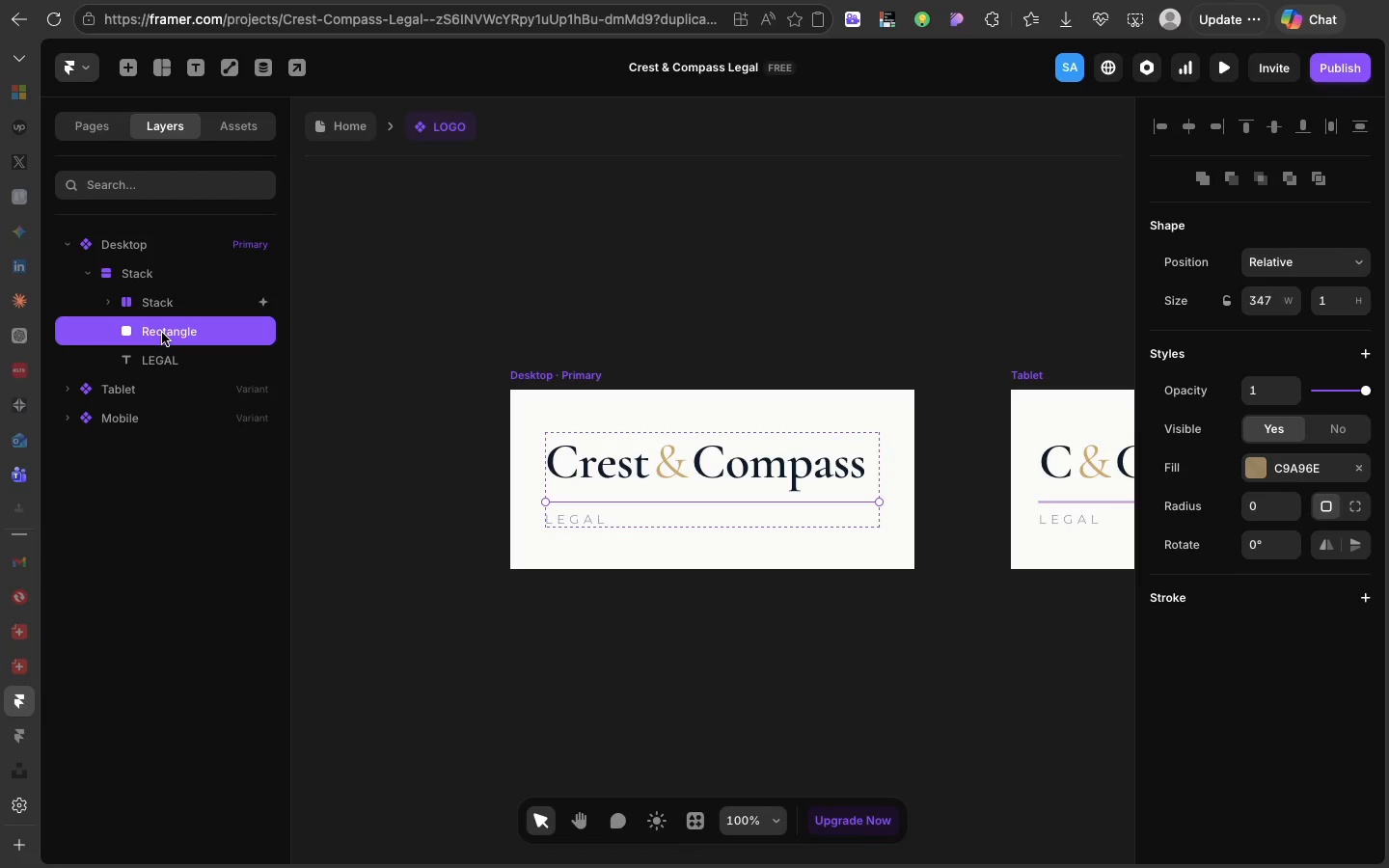 
scroll: coordinate [1335, 422], scroll_direction: up, amount: 25.0
 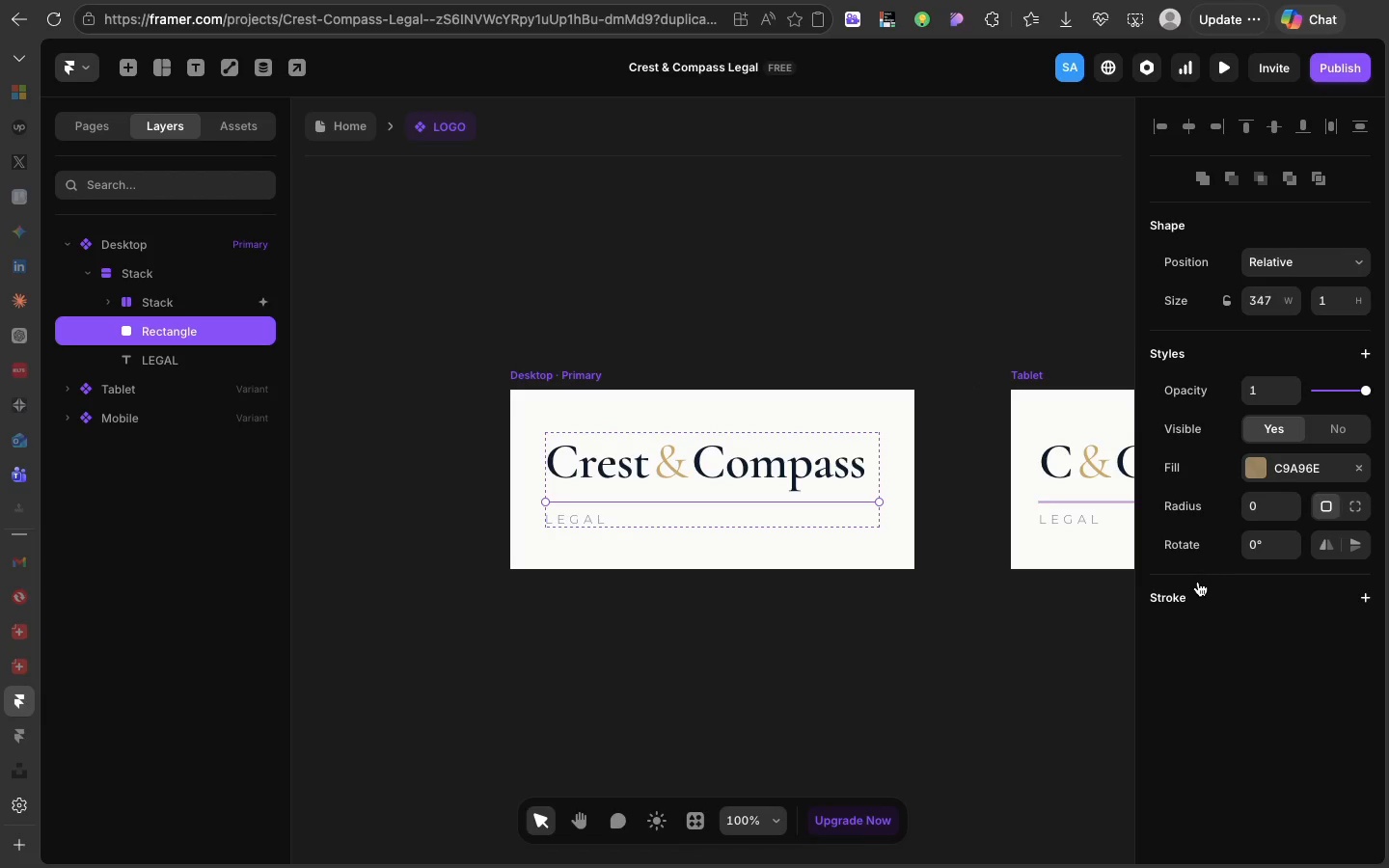 
left_click([955, 394])
 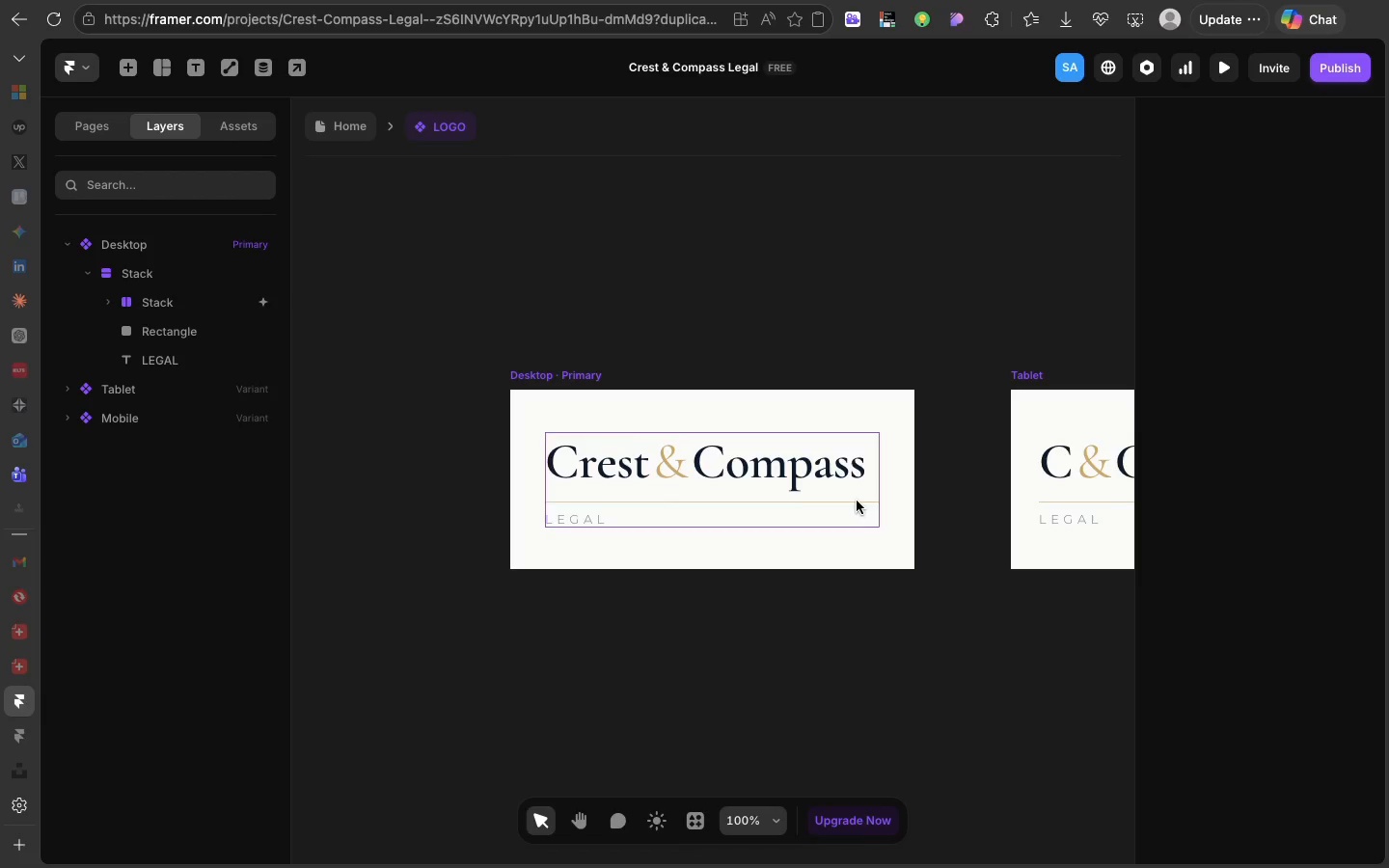 
left_click([857, 502])
 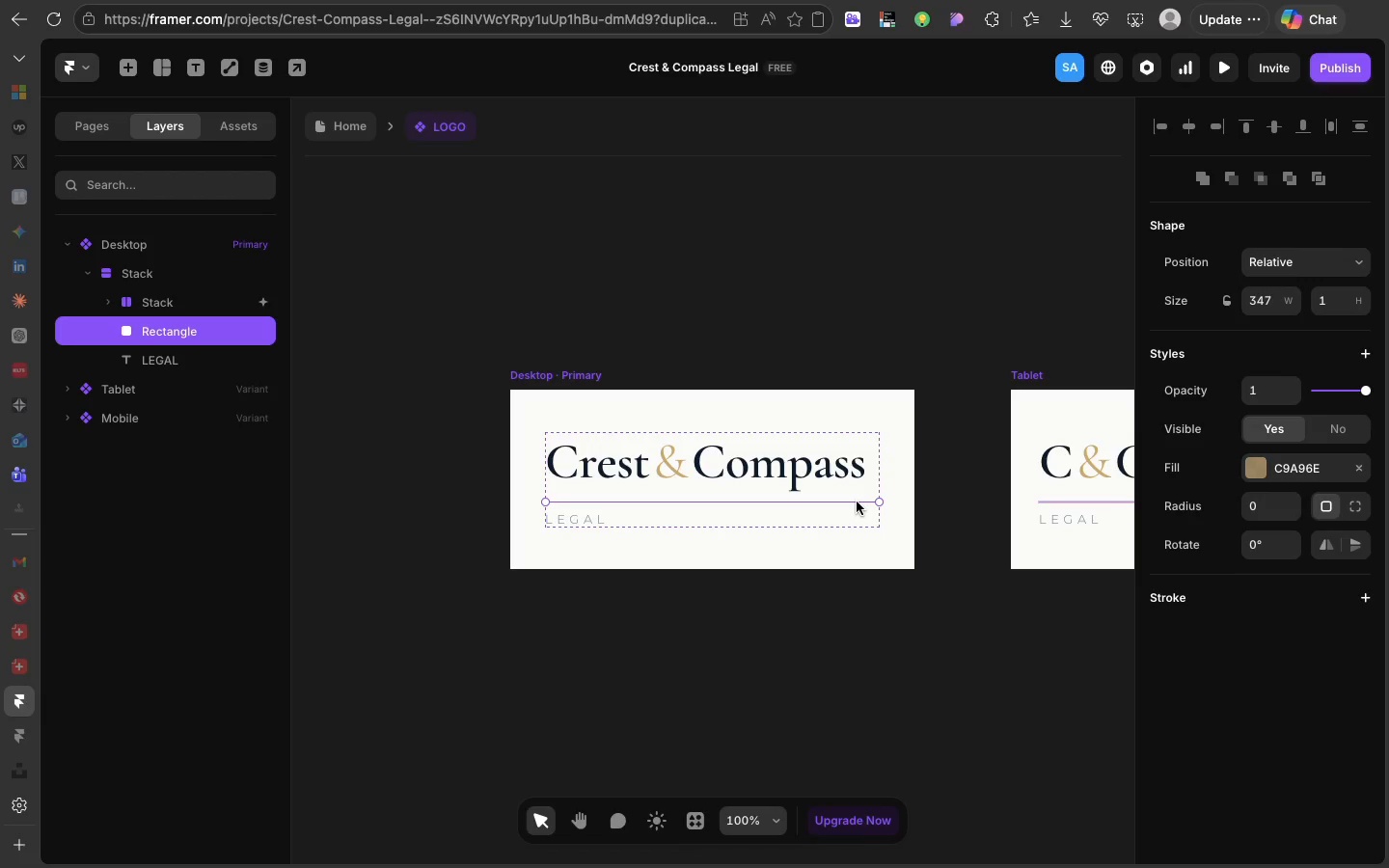 
left_click([857, 502])
 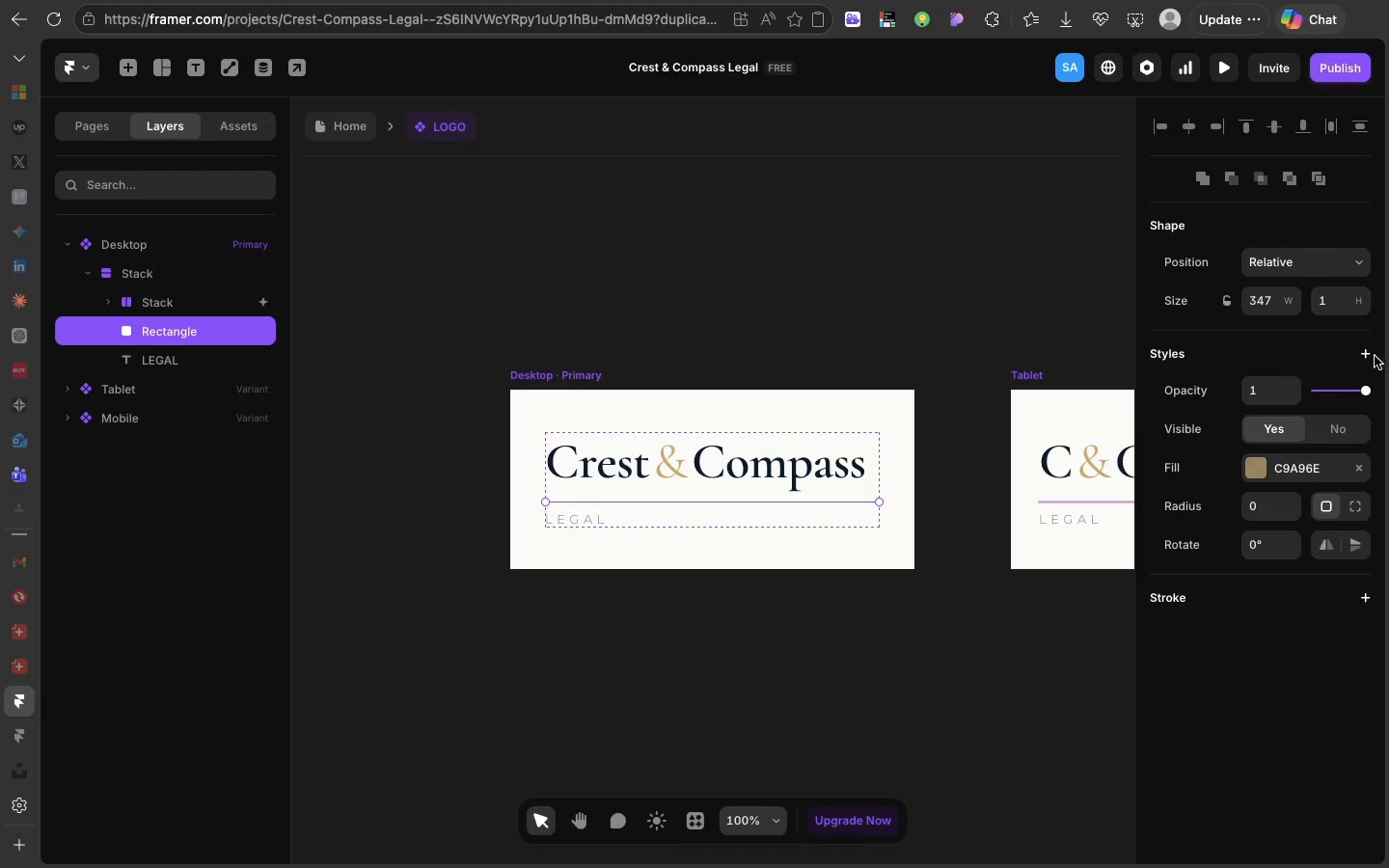 
left_click([1368, 351])
 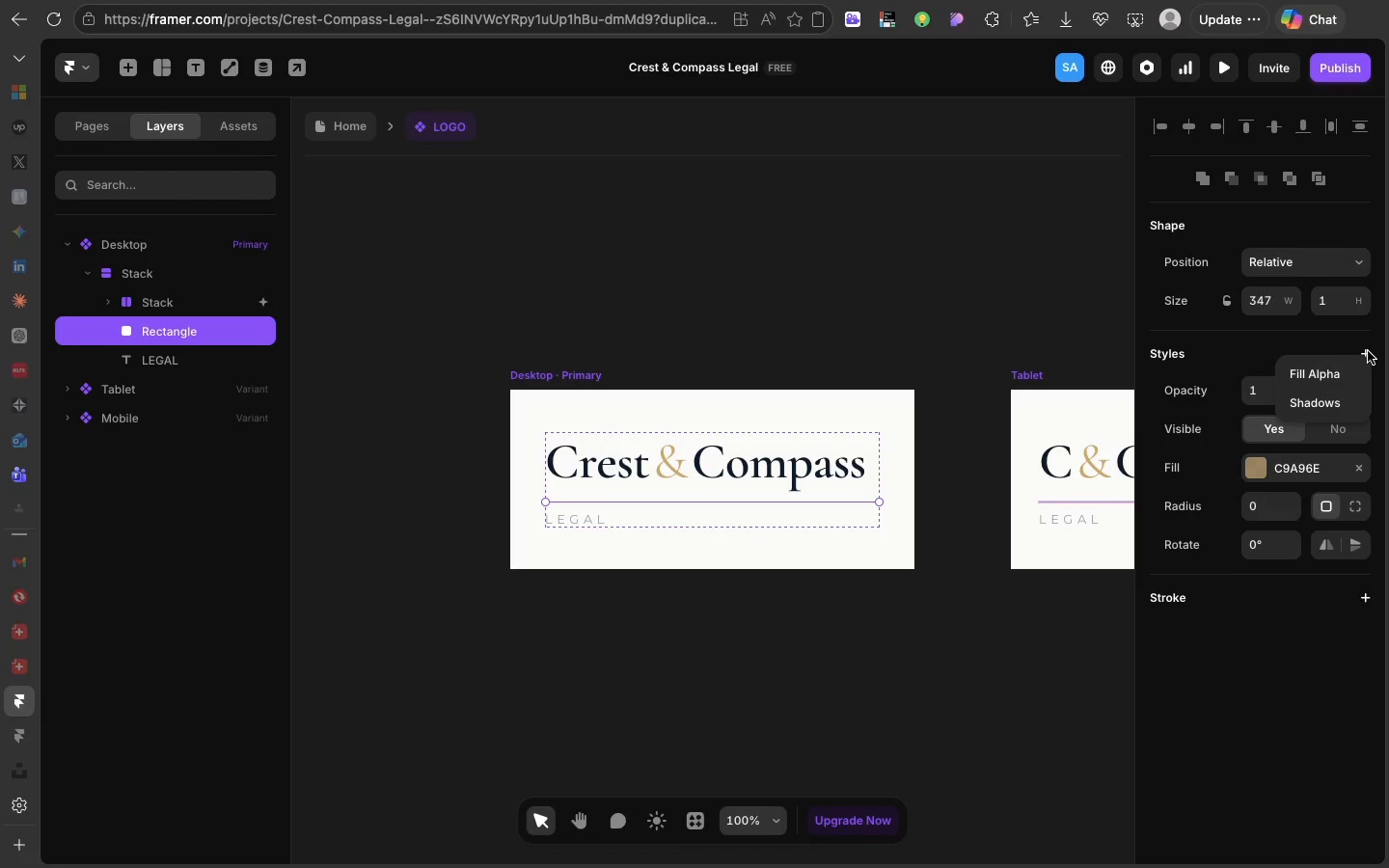 
left_click([1368, 351])
 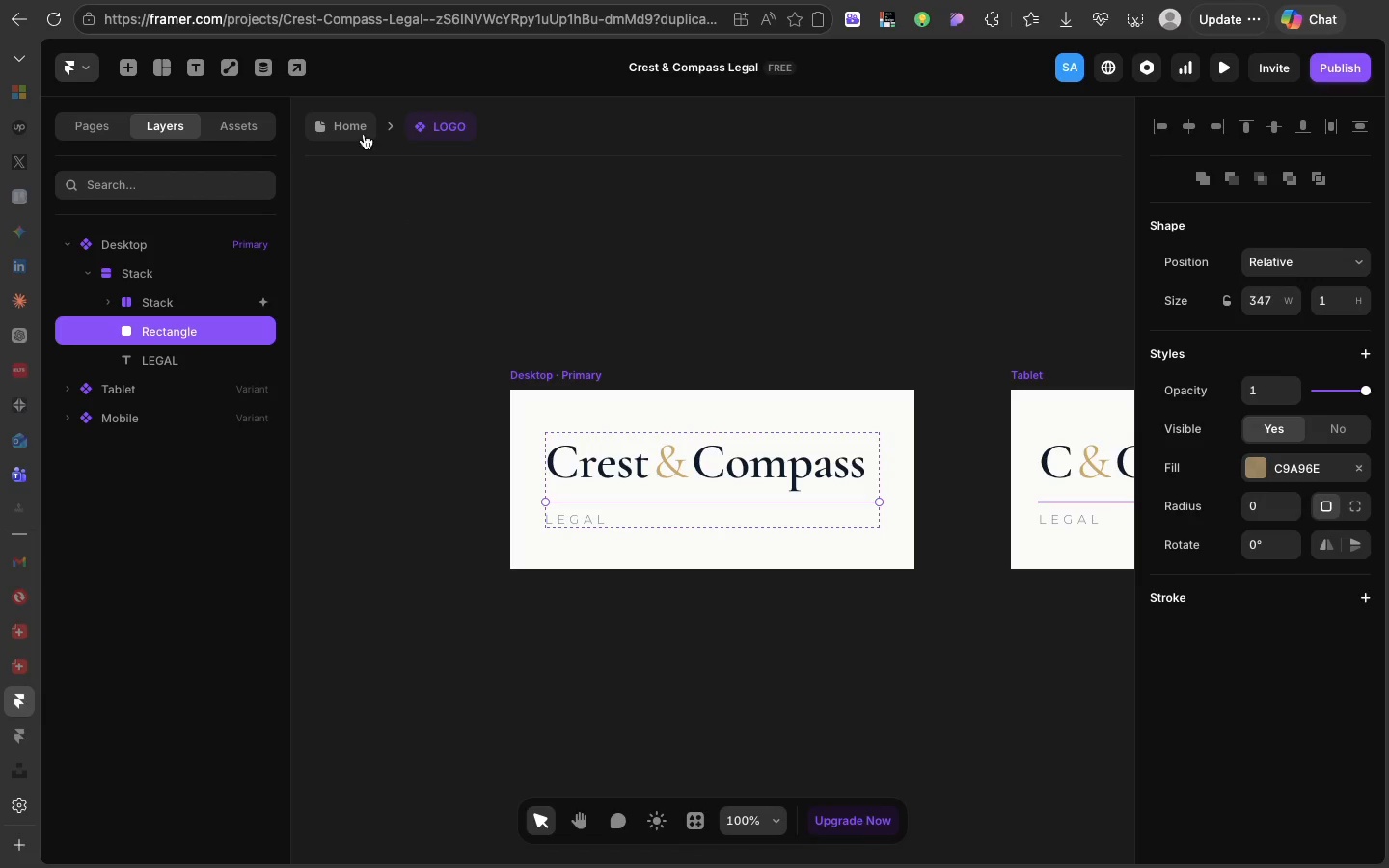 
left_click([347, 130])
 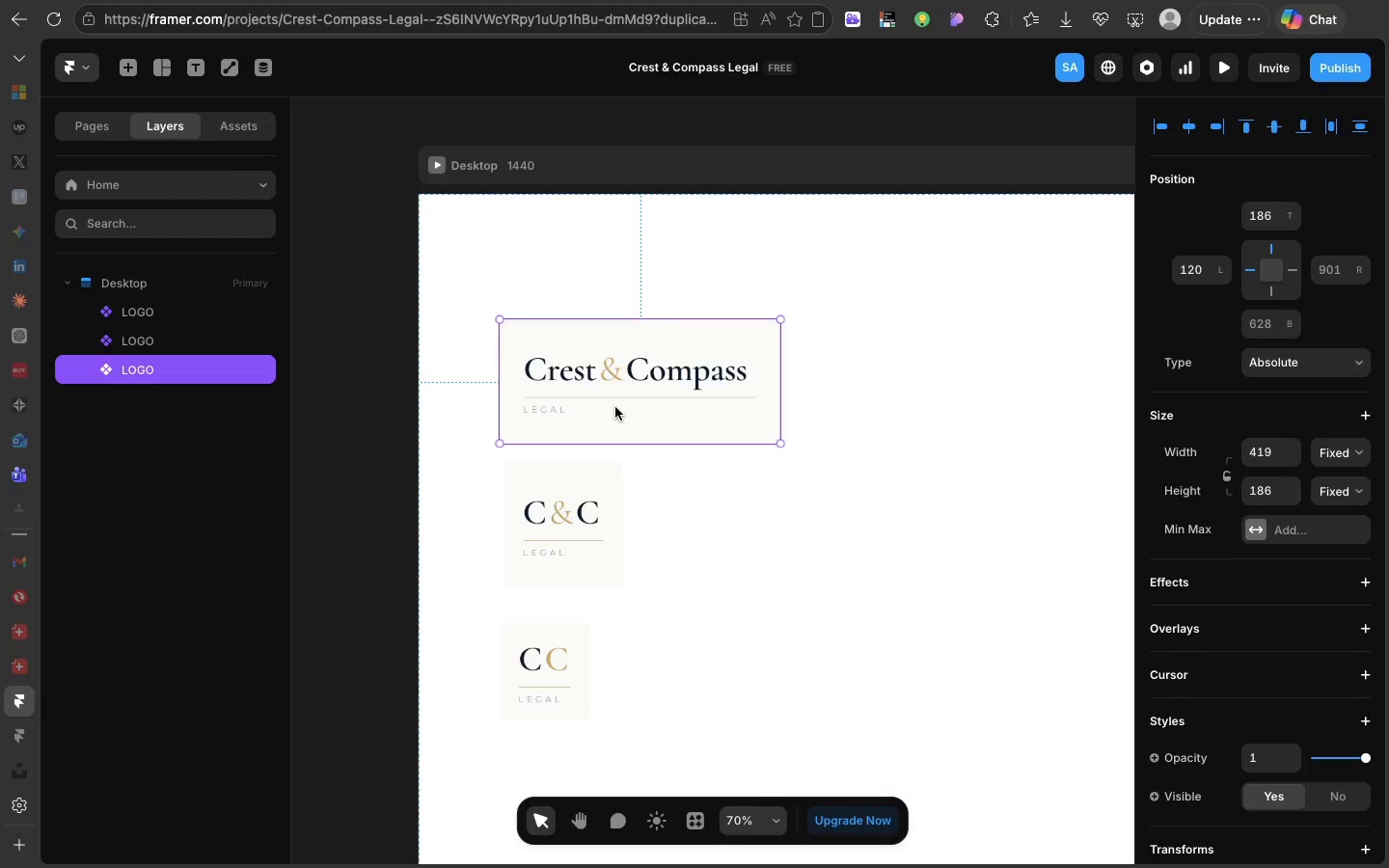 
left_click([615, 407])
 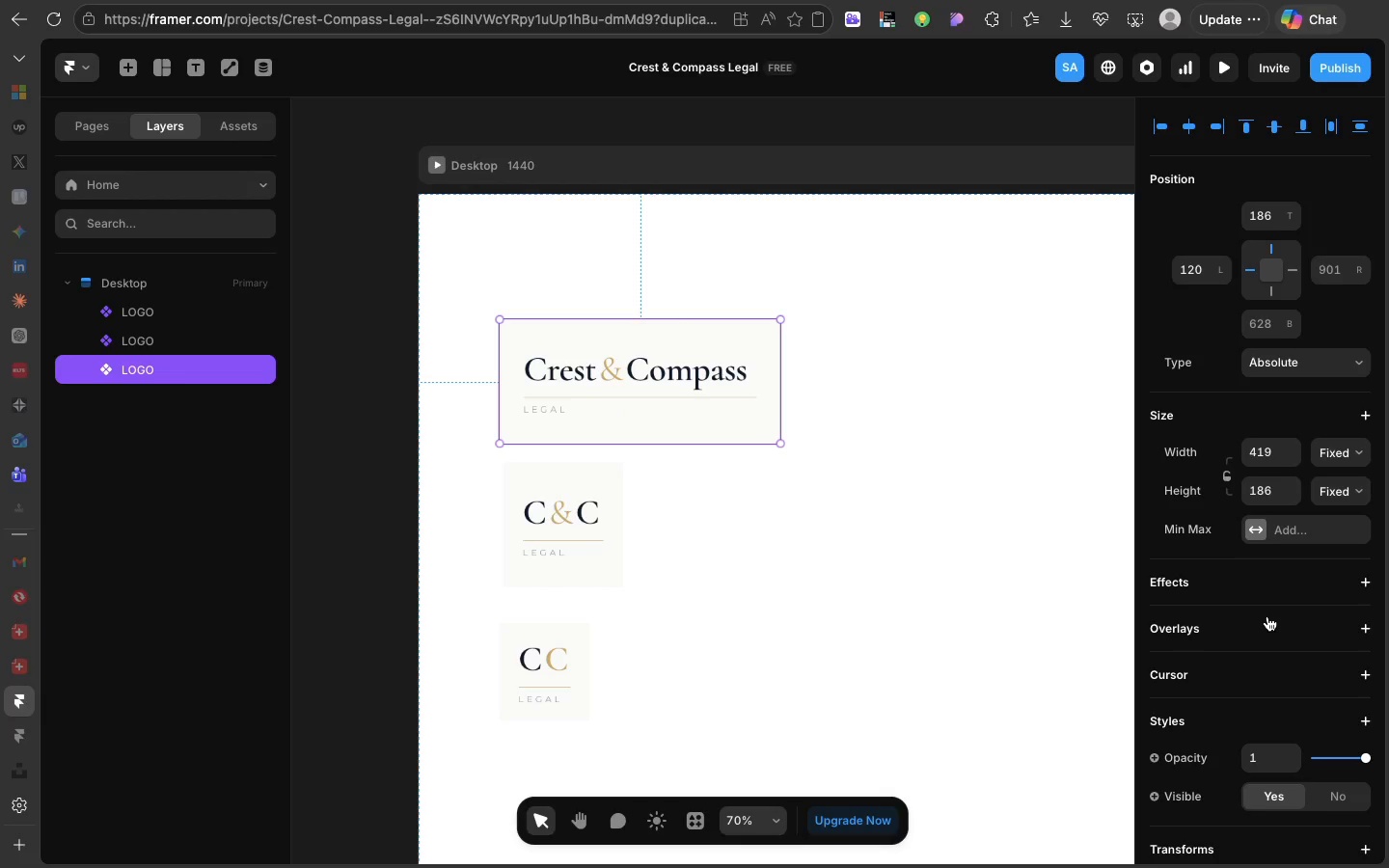 
scroll: coordinate [1267, 616], scroll_direction: down, amount: 47.0
 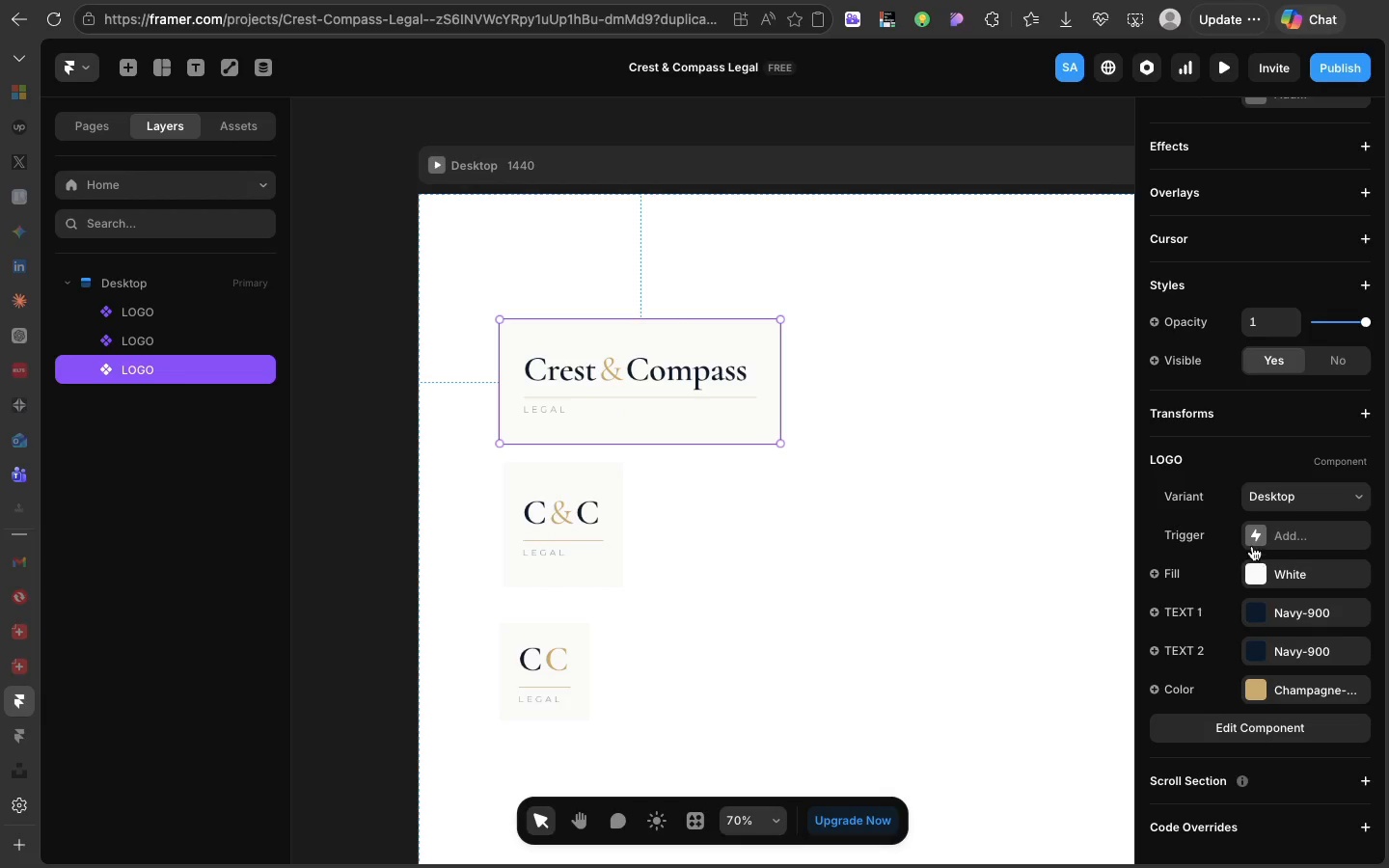 
mouse_move([1230, 514])
 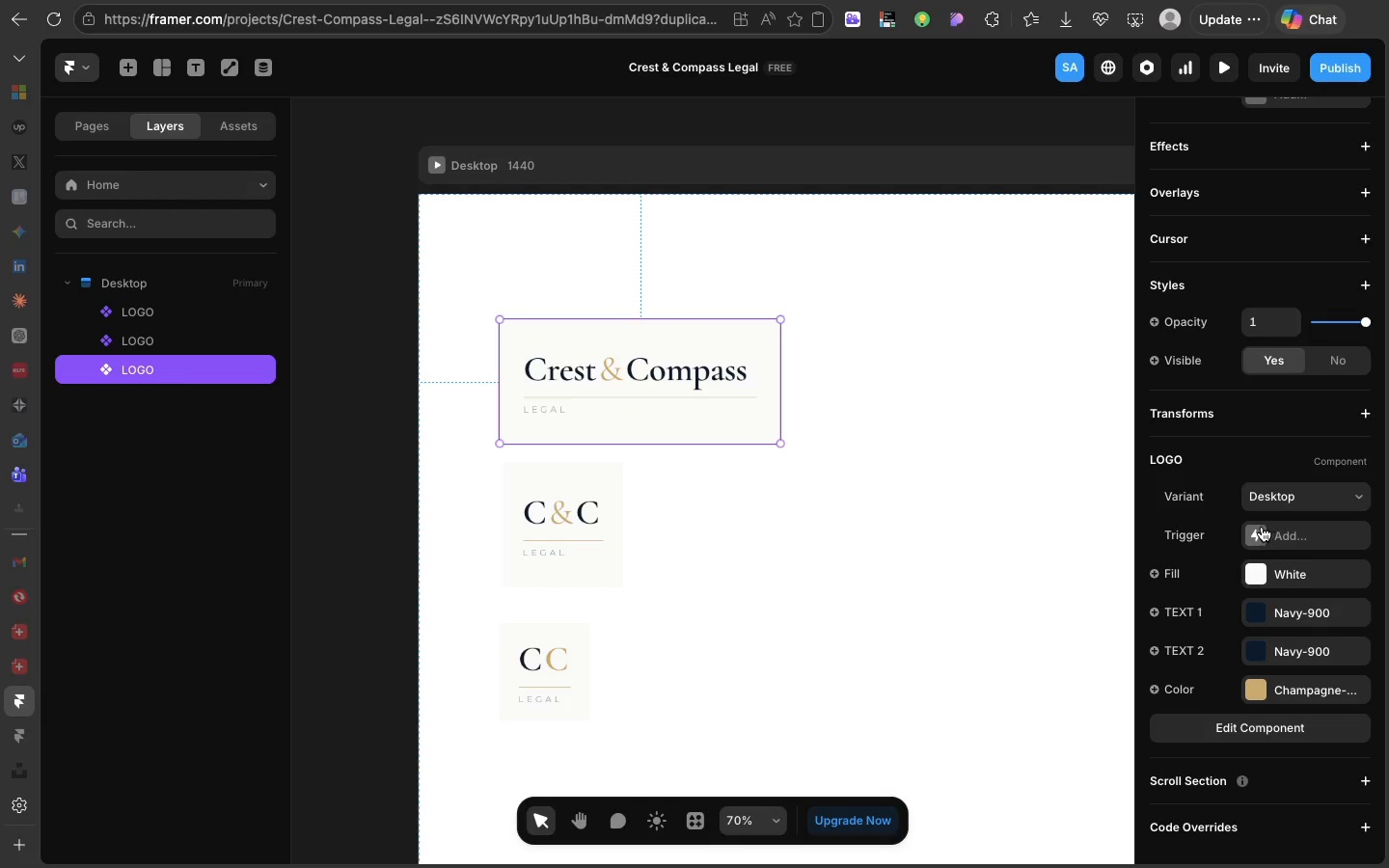 
left_click([1256, 529])
 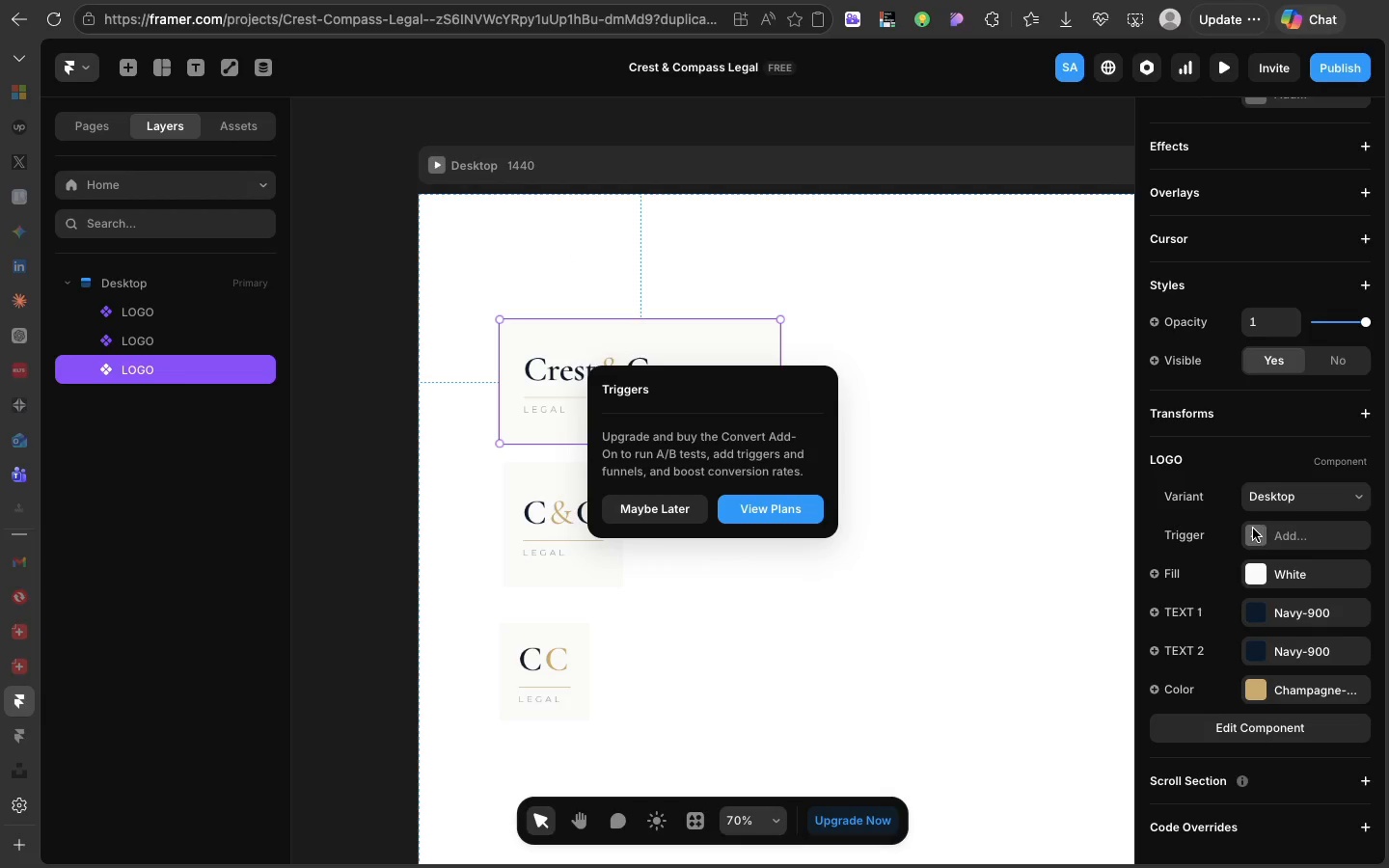 
left_click([995, 496])
 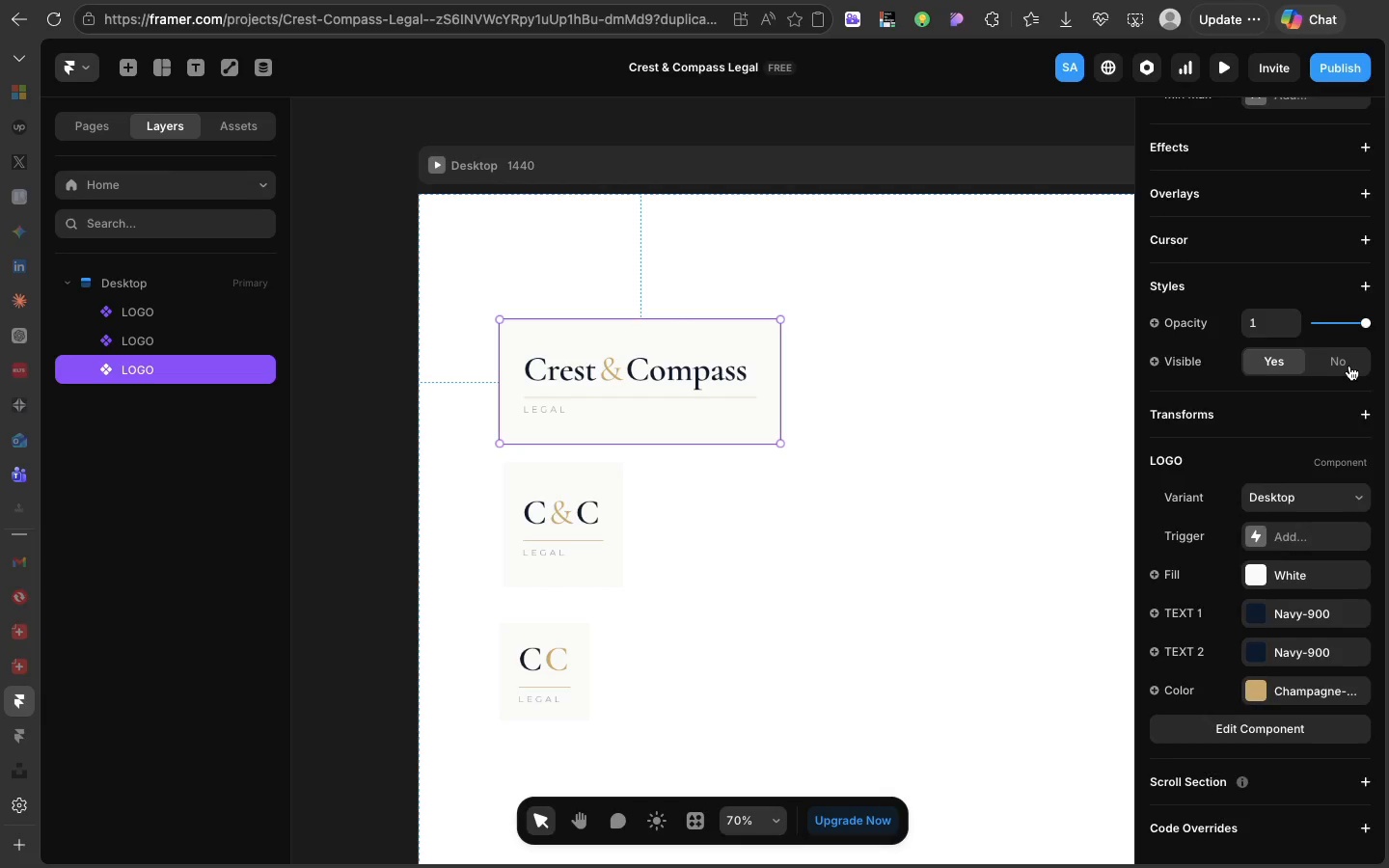 
scroll: coordinate [1349, 366], scroll_direction: up, amount: 72.0
 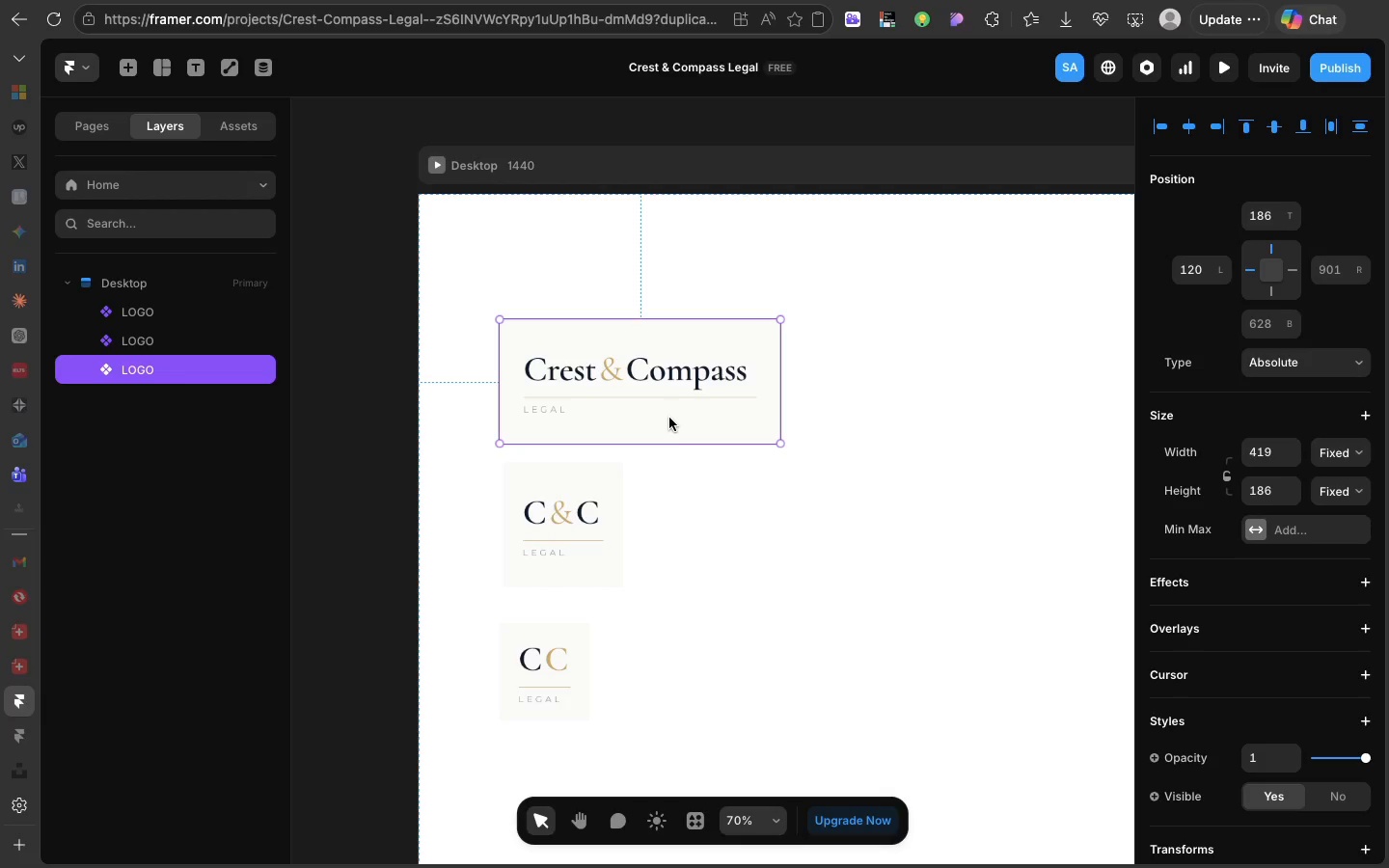 
left_click([669, 418])
 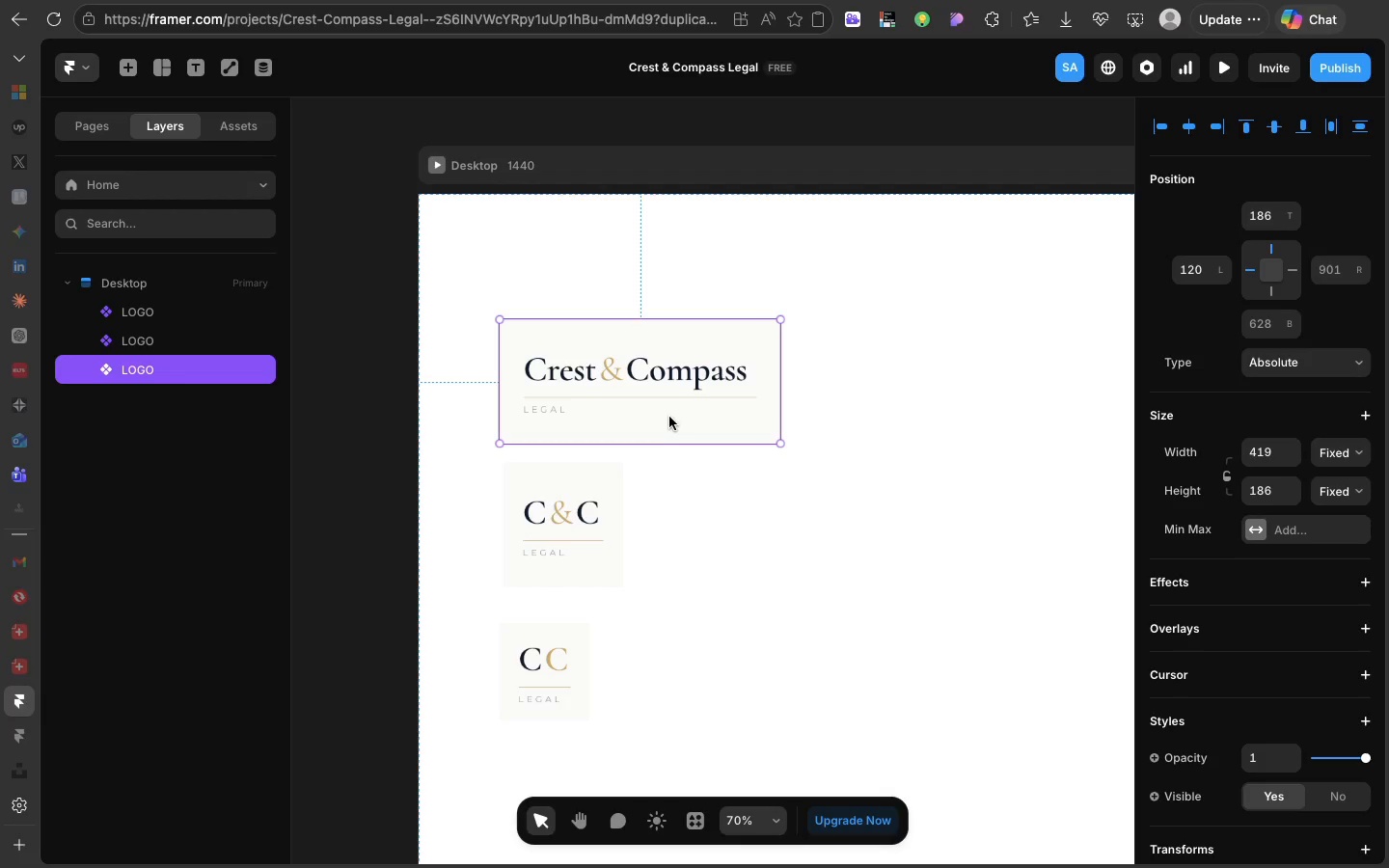 
wait(5.86)
 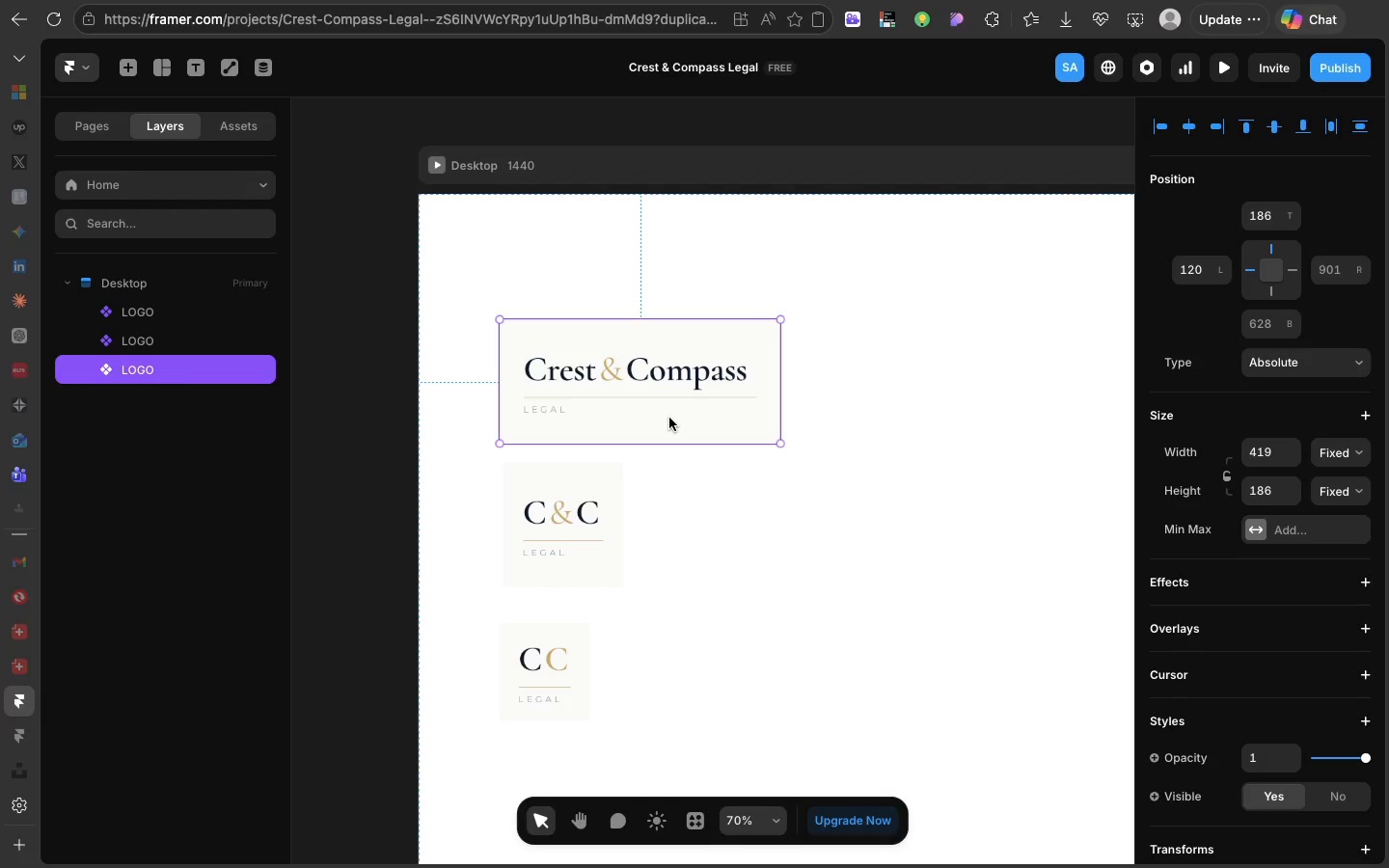 
double_click([658, 397])
 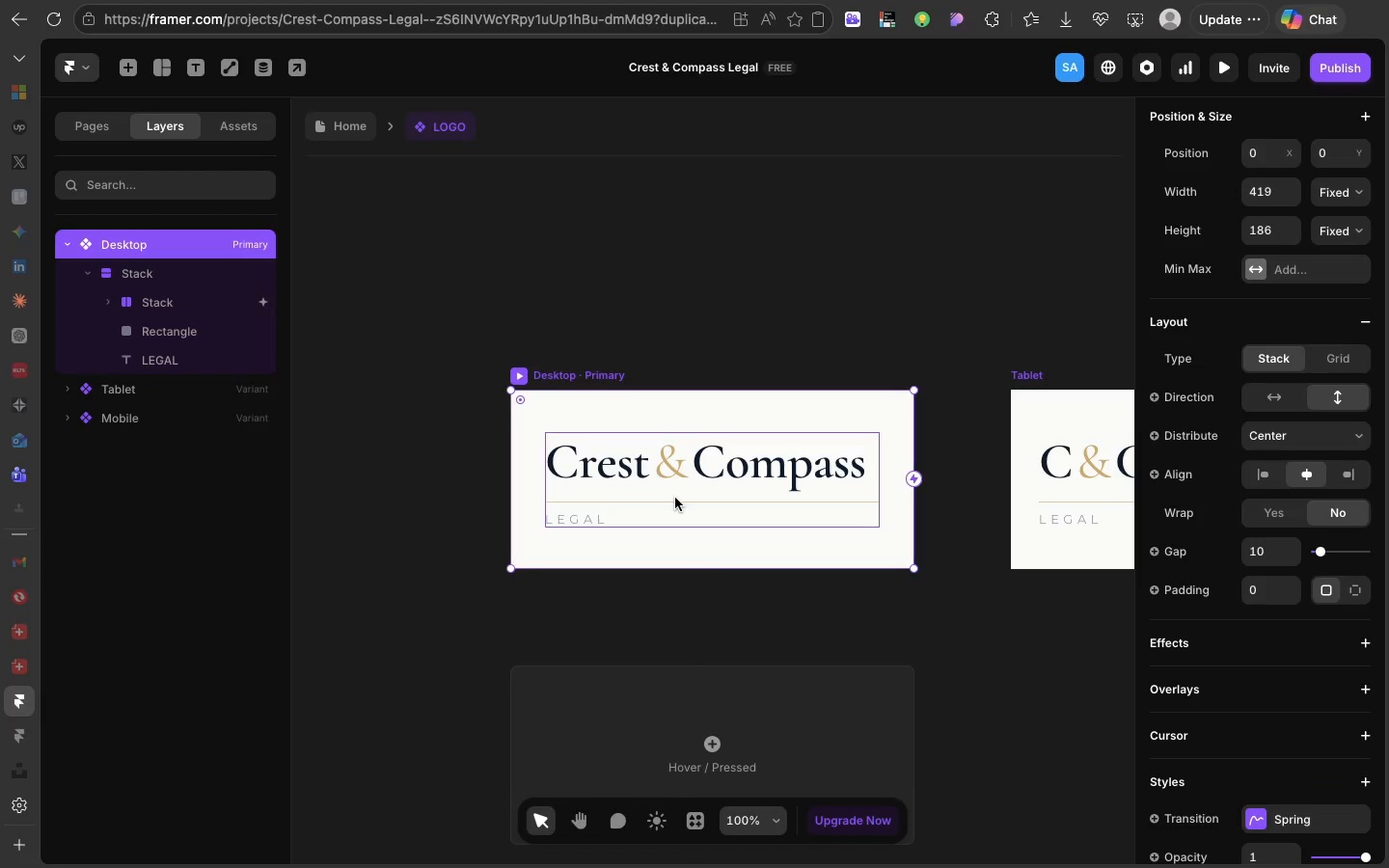 
double_click([675, 498])
 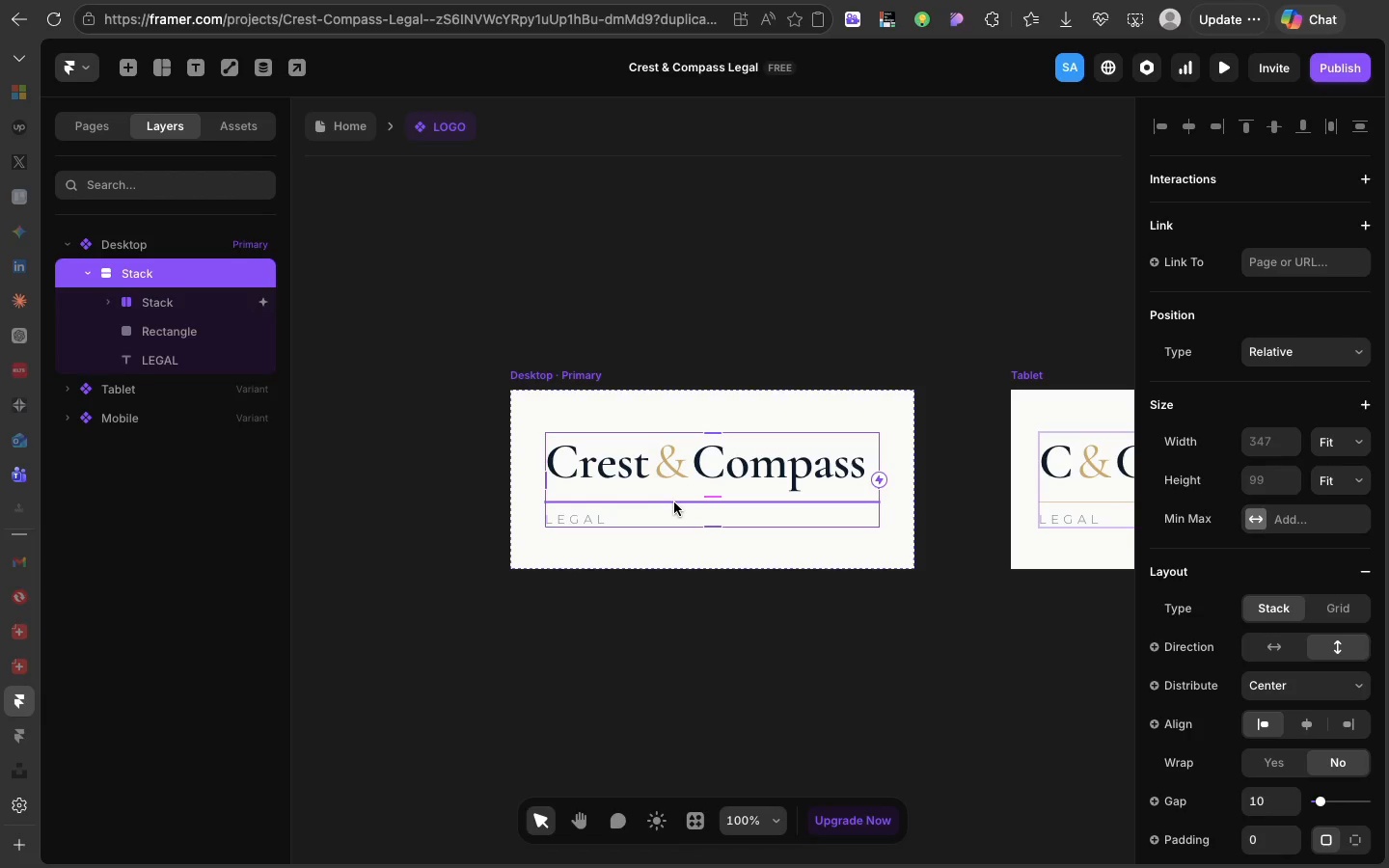 
left_click([674, 502])
 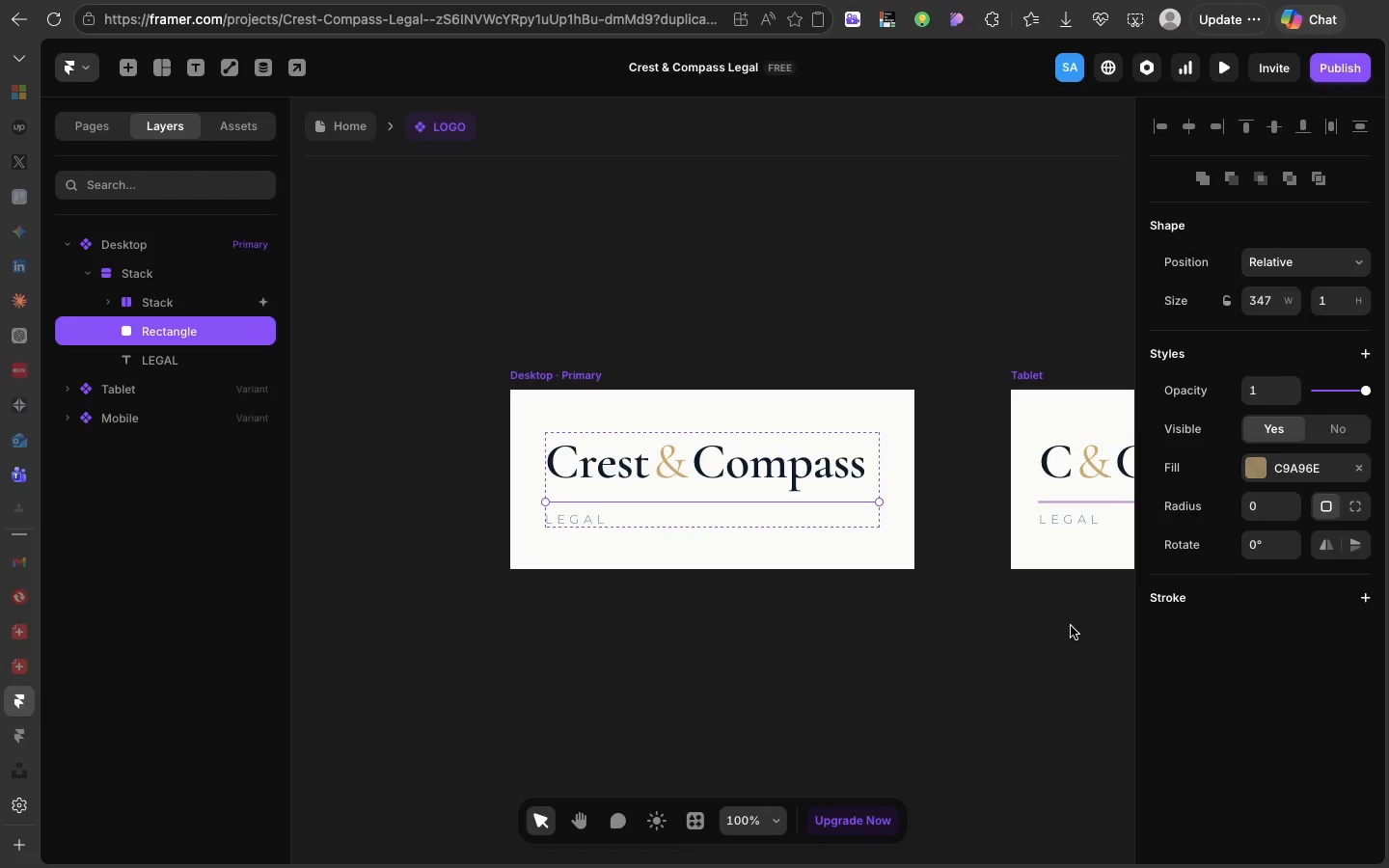 
scroll: coordinate [1268, 641], scroll_direction: down, amount: 11.0
 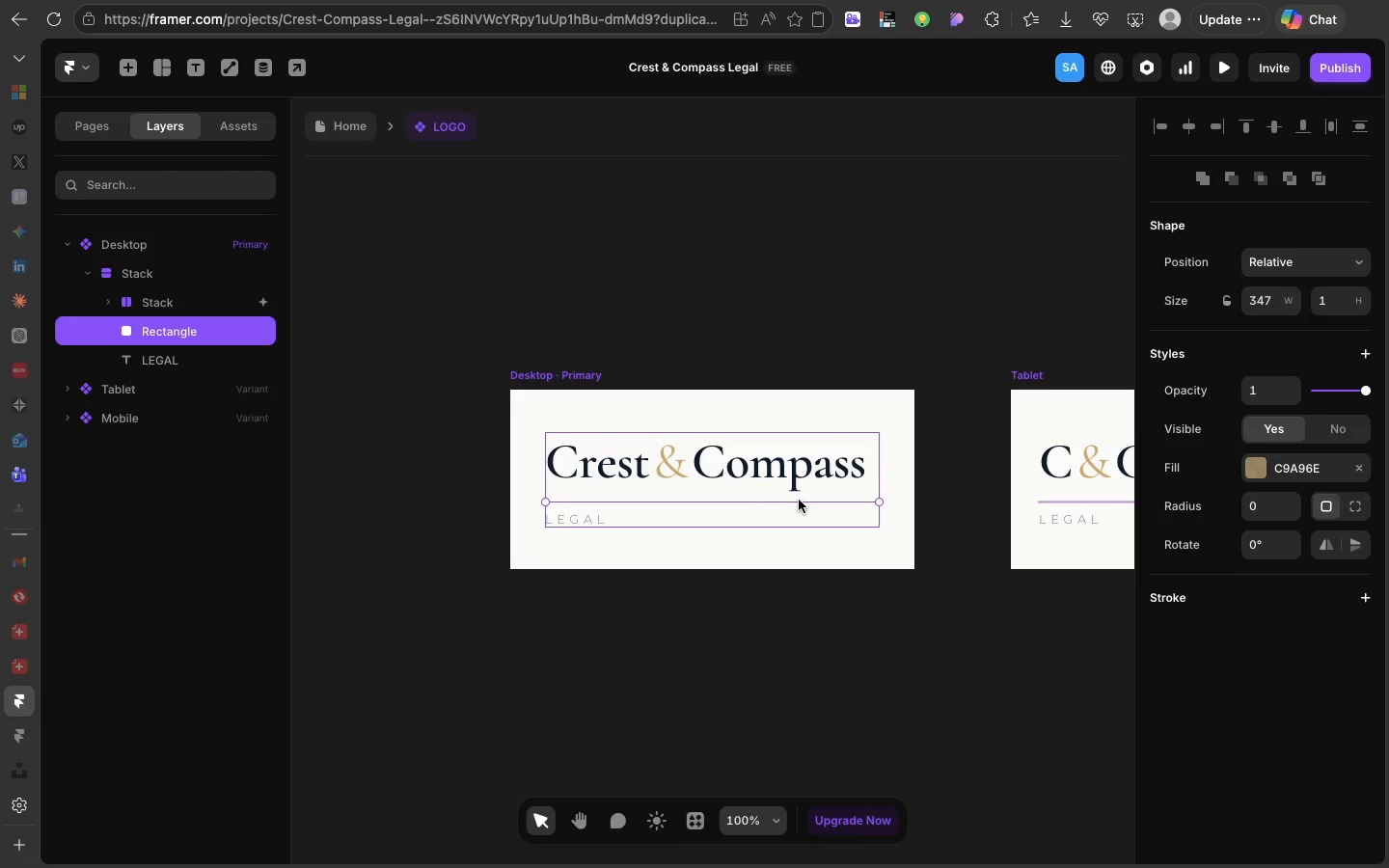 
left_click([769, 453])
 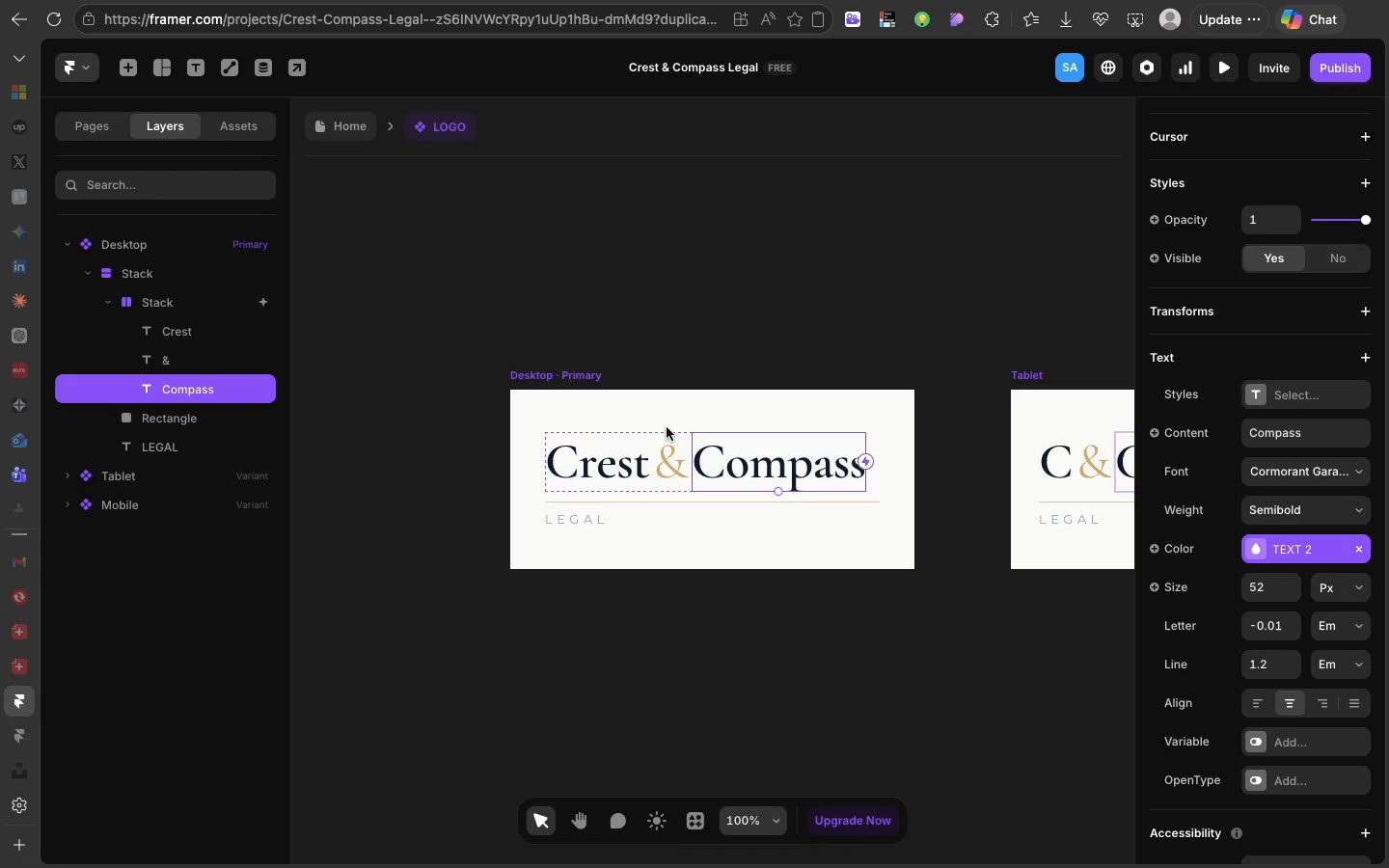 
left_click([667, 427])
 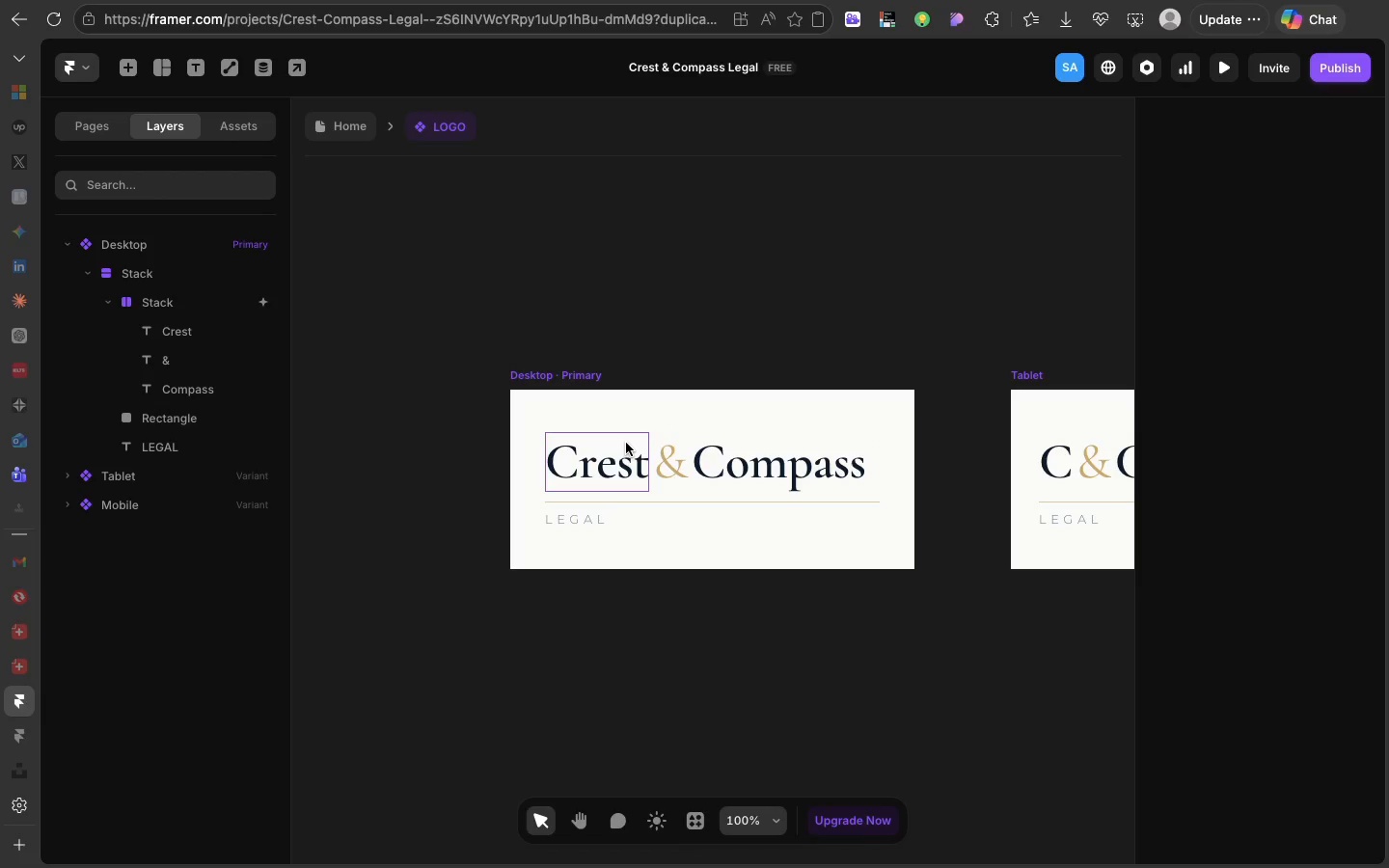 
wait(11.08)
 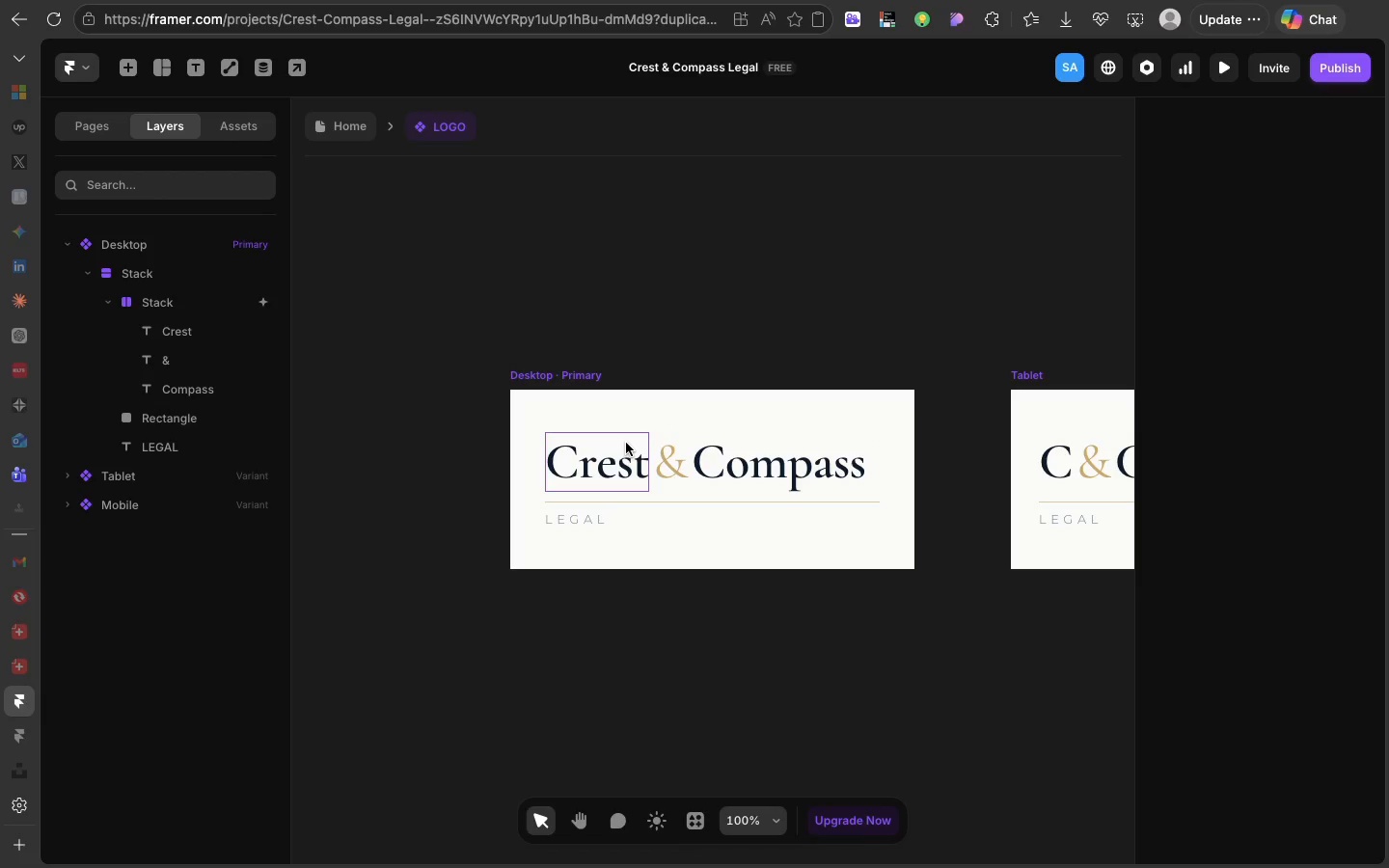 
left_click([690, 482])
 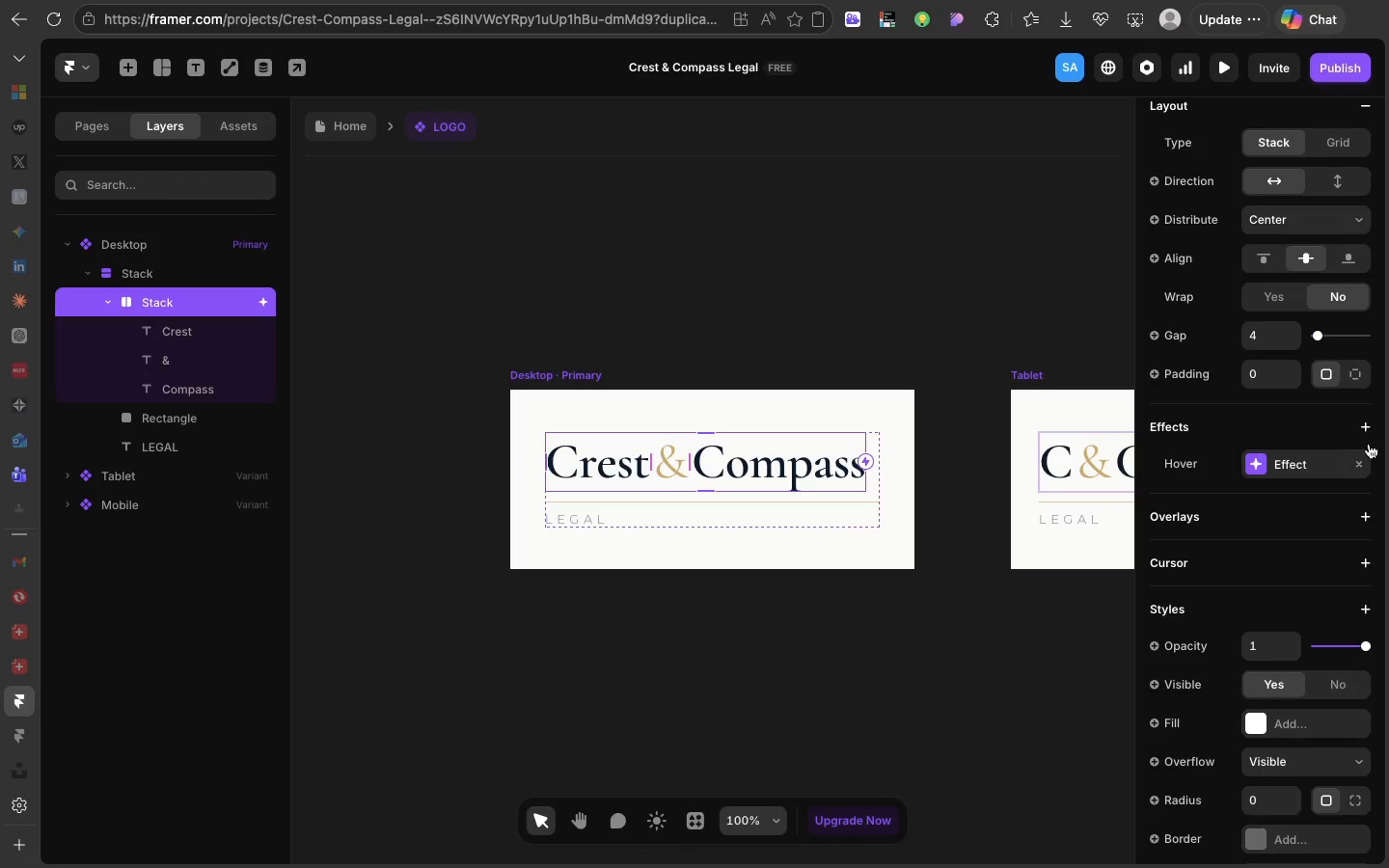 
left_click([1364, 464])
 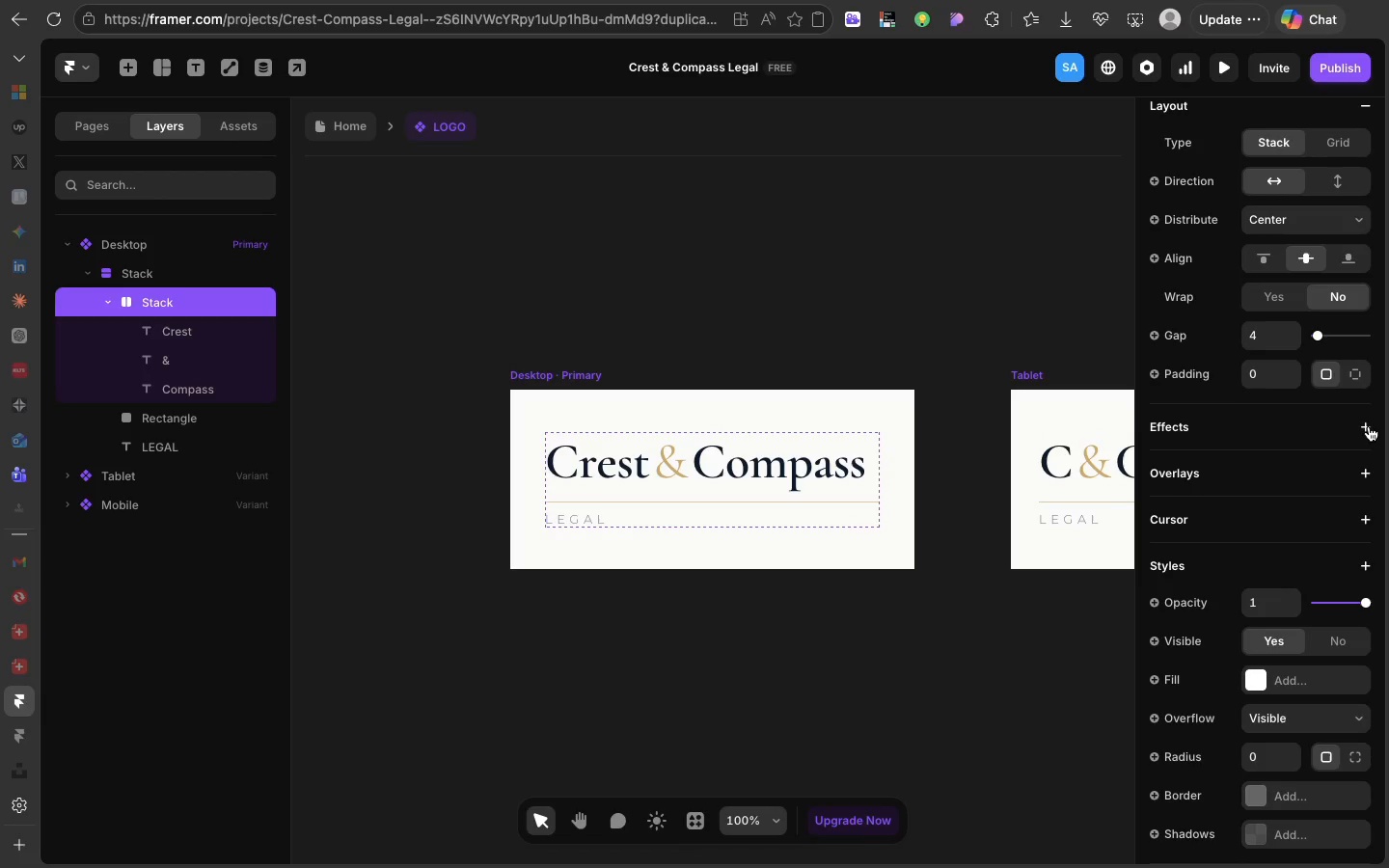 
left_click([1369, 426])
 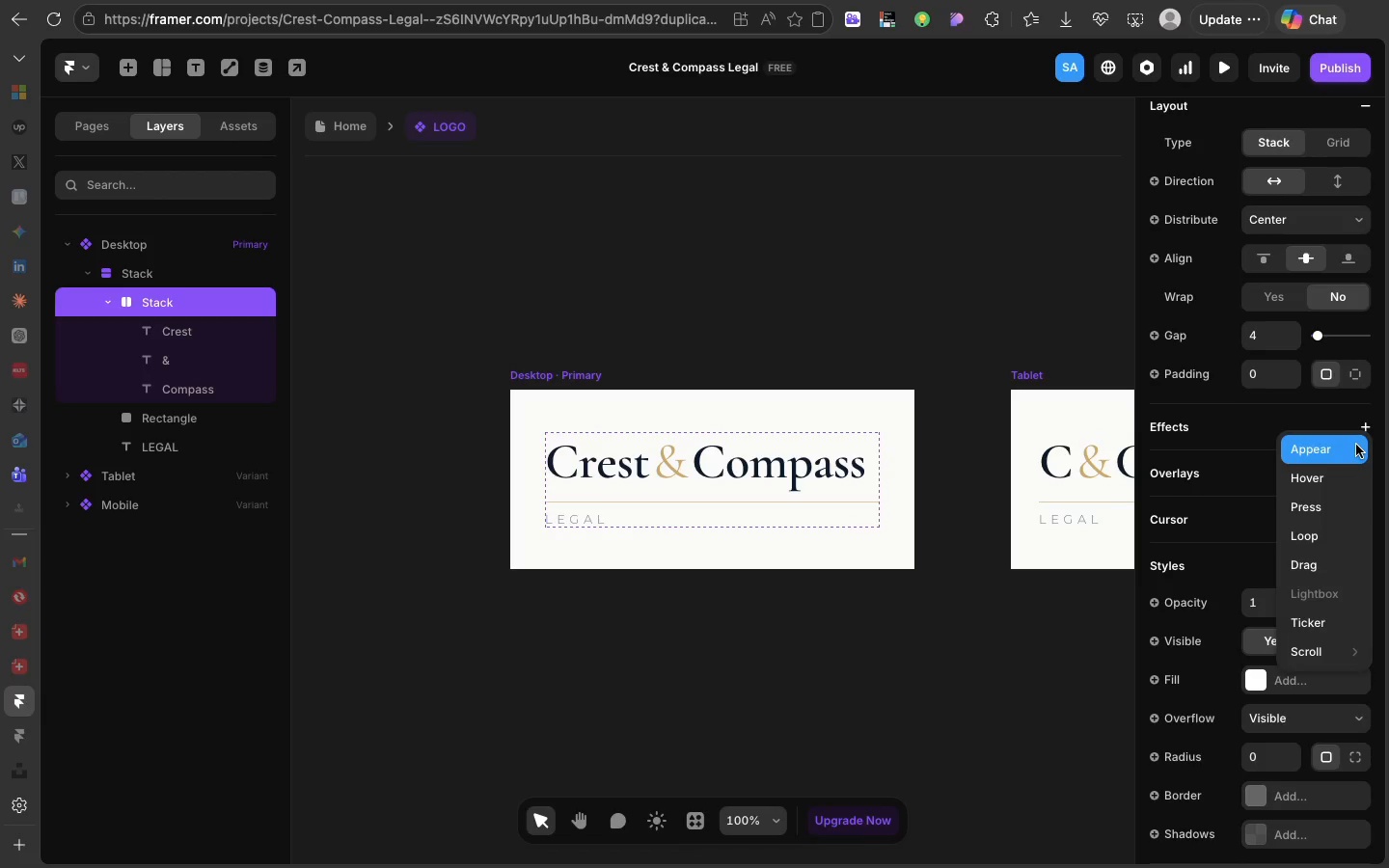 
left_click([1356, 445])
 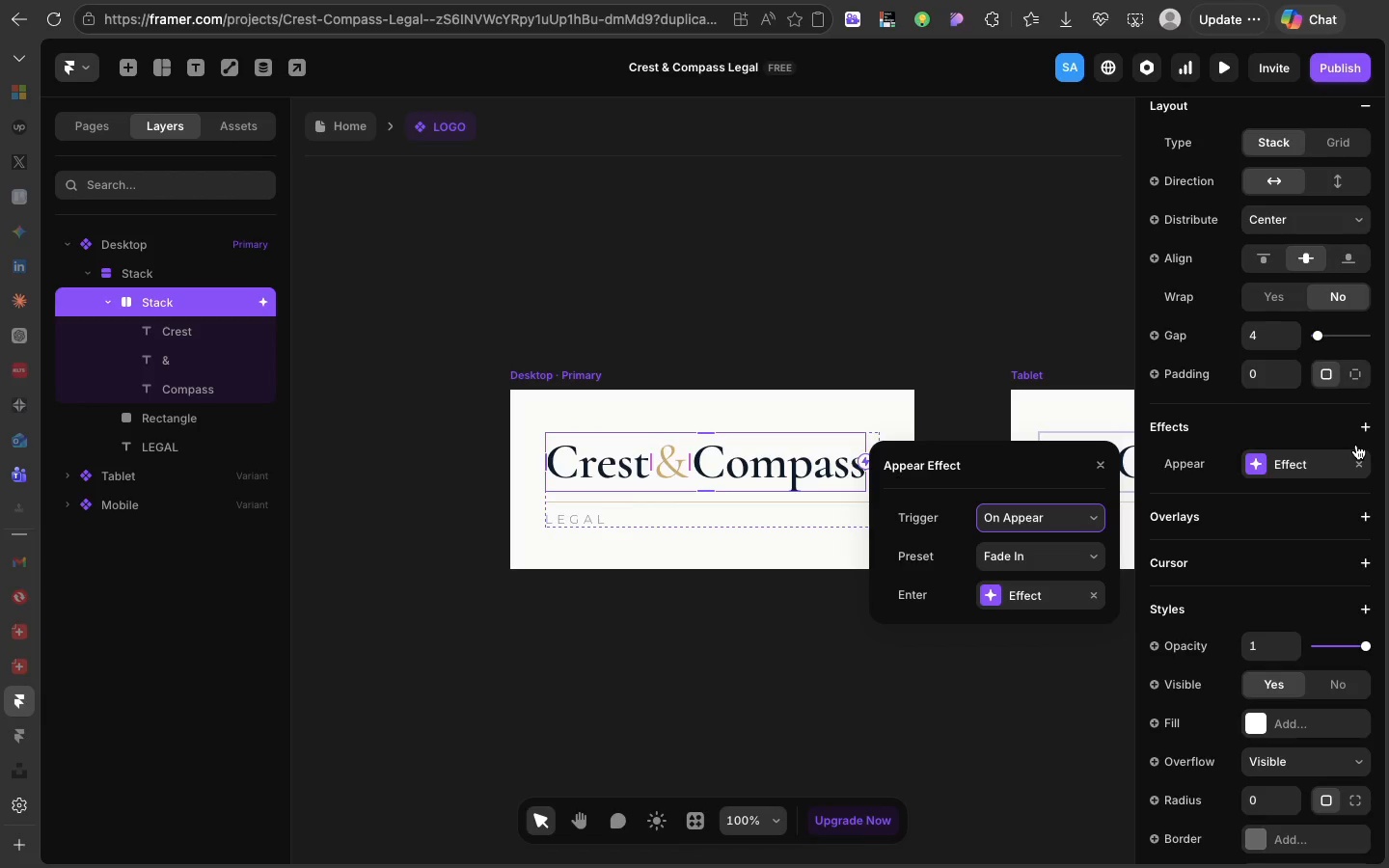 
wait(10.59)
 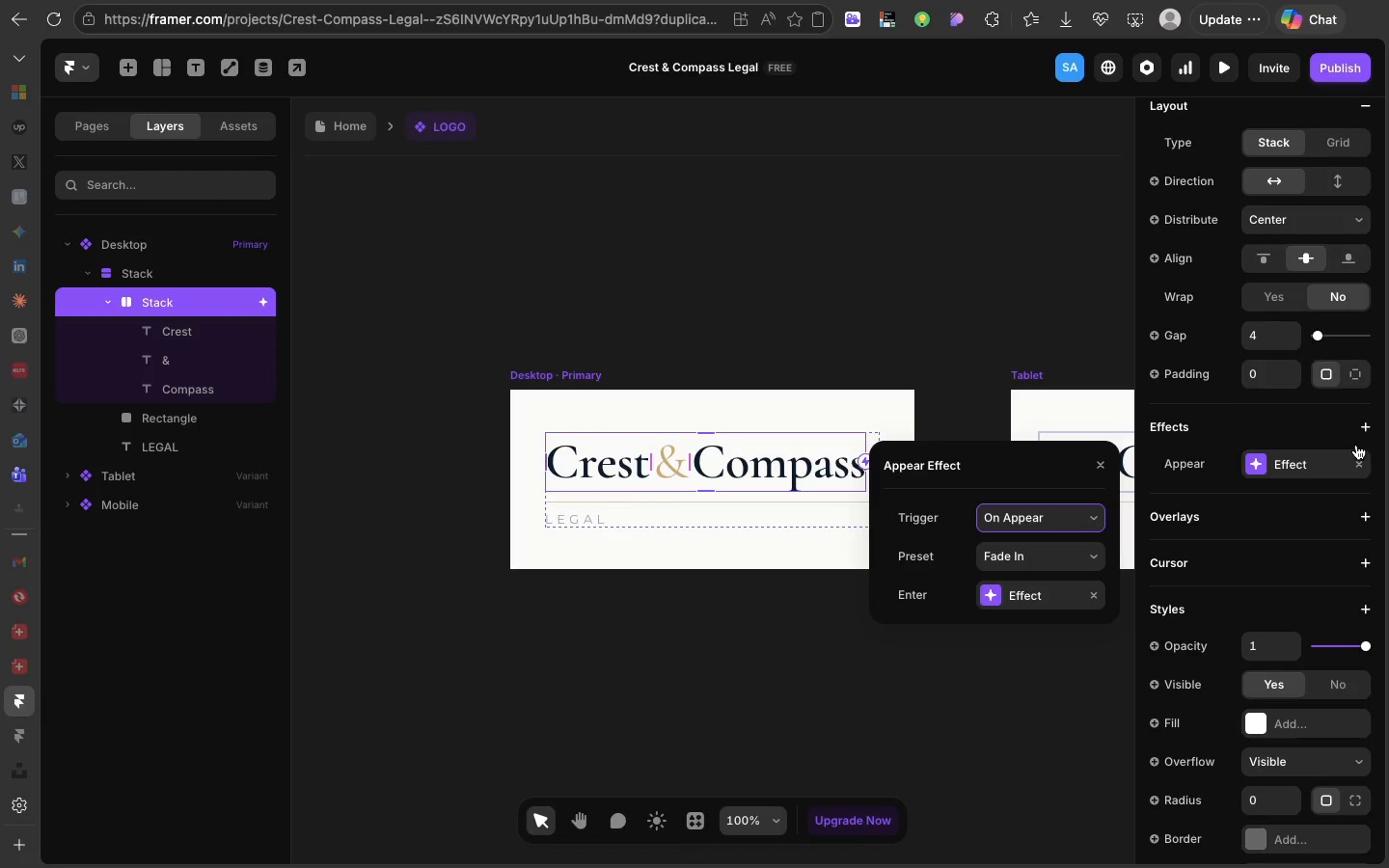 
left_click([994, 596])
 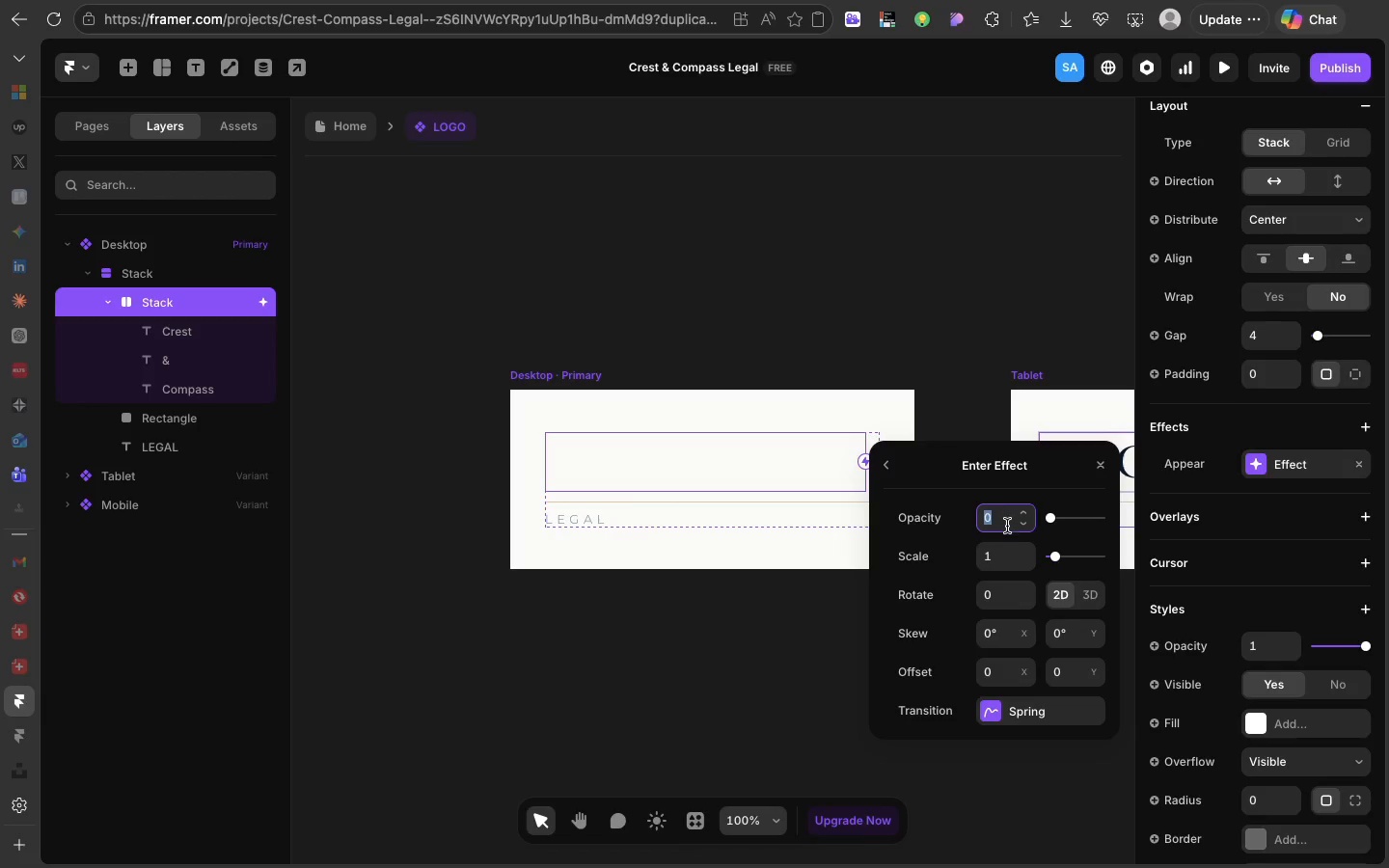 
wait(14.07)
 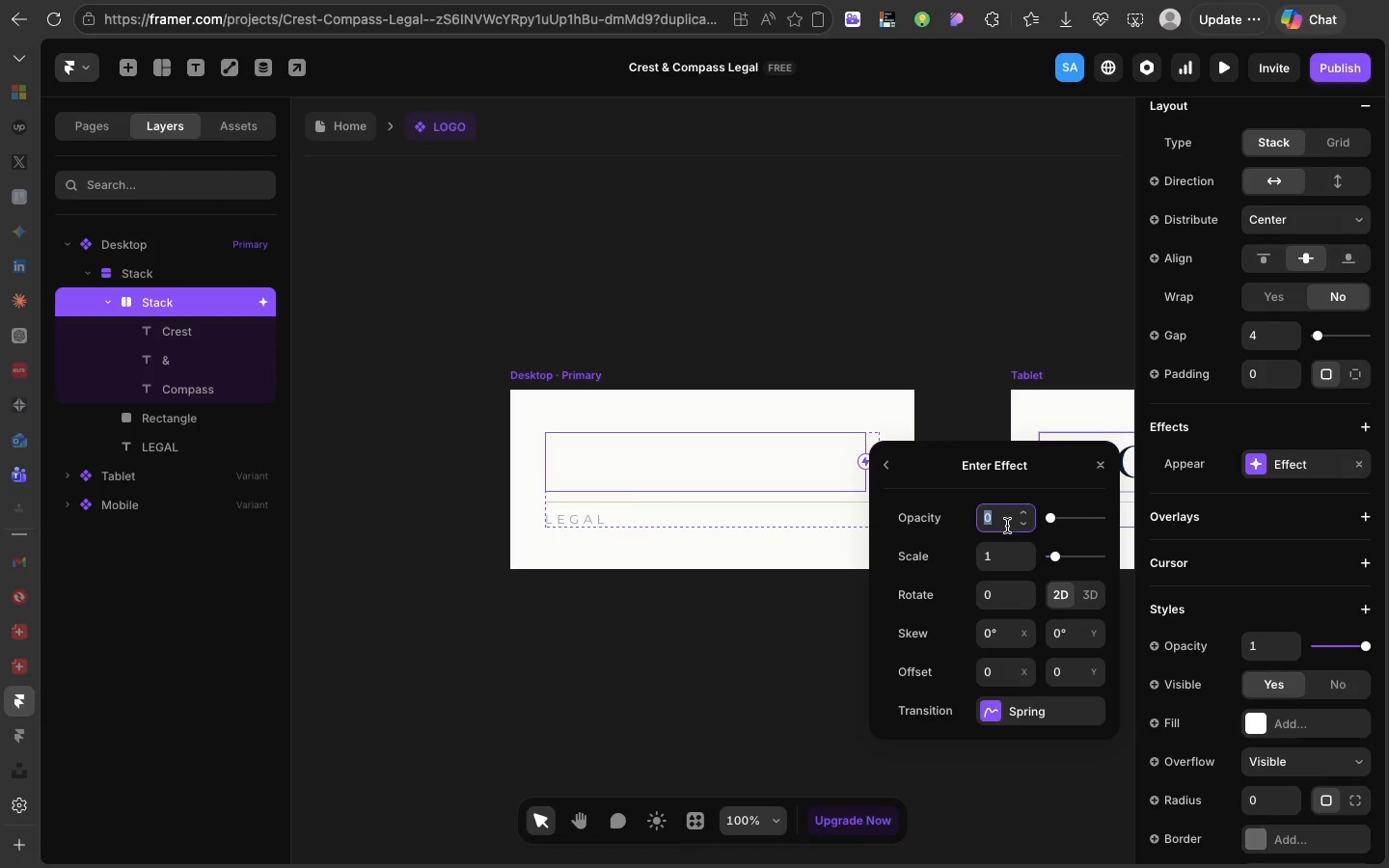 
left_click([1101, 467])
 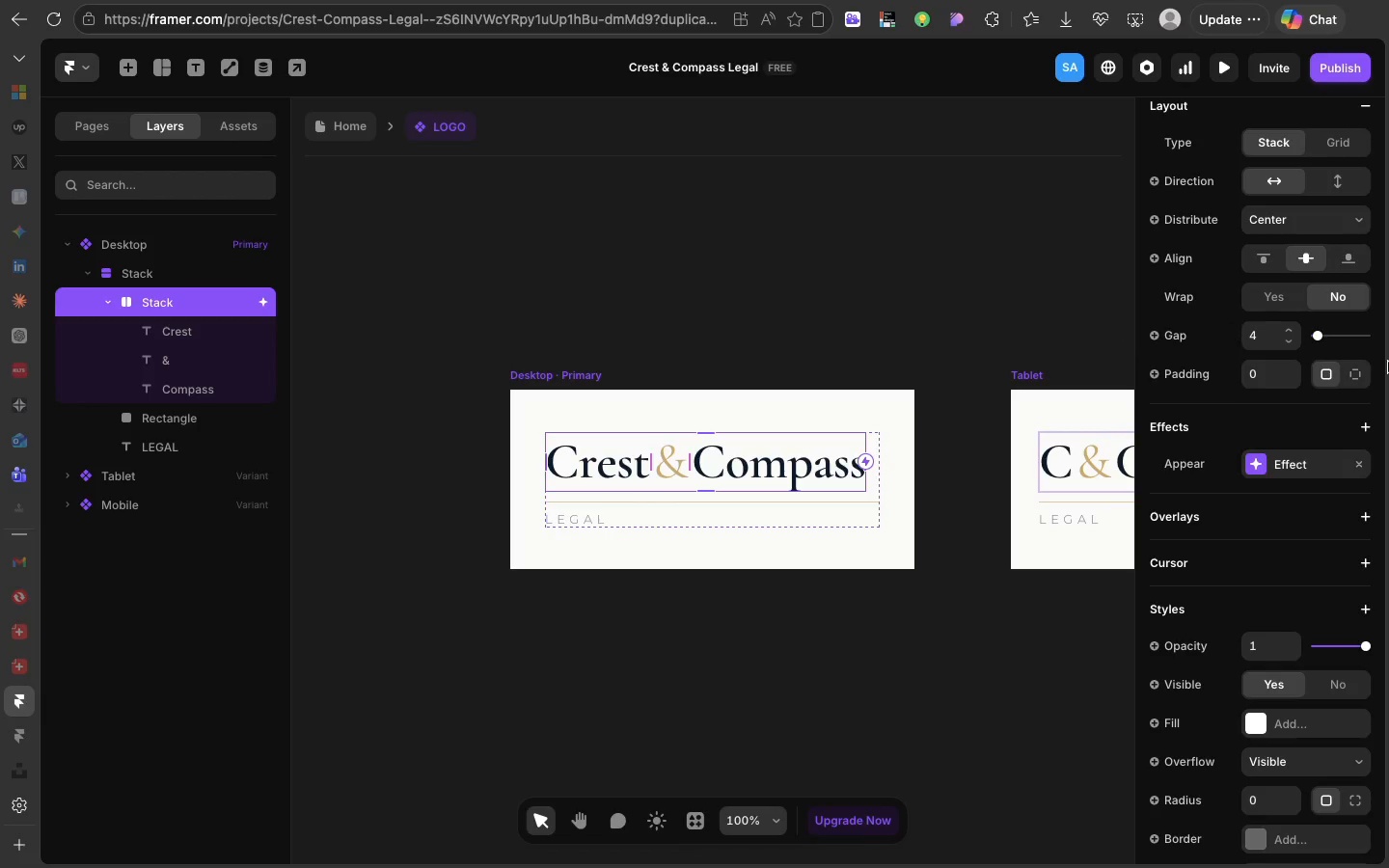 
left_click([1362, 462])
 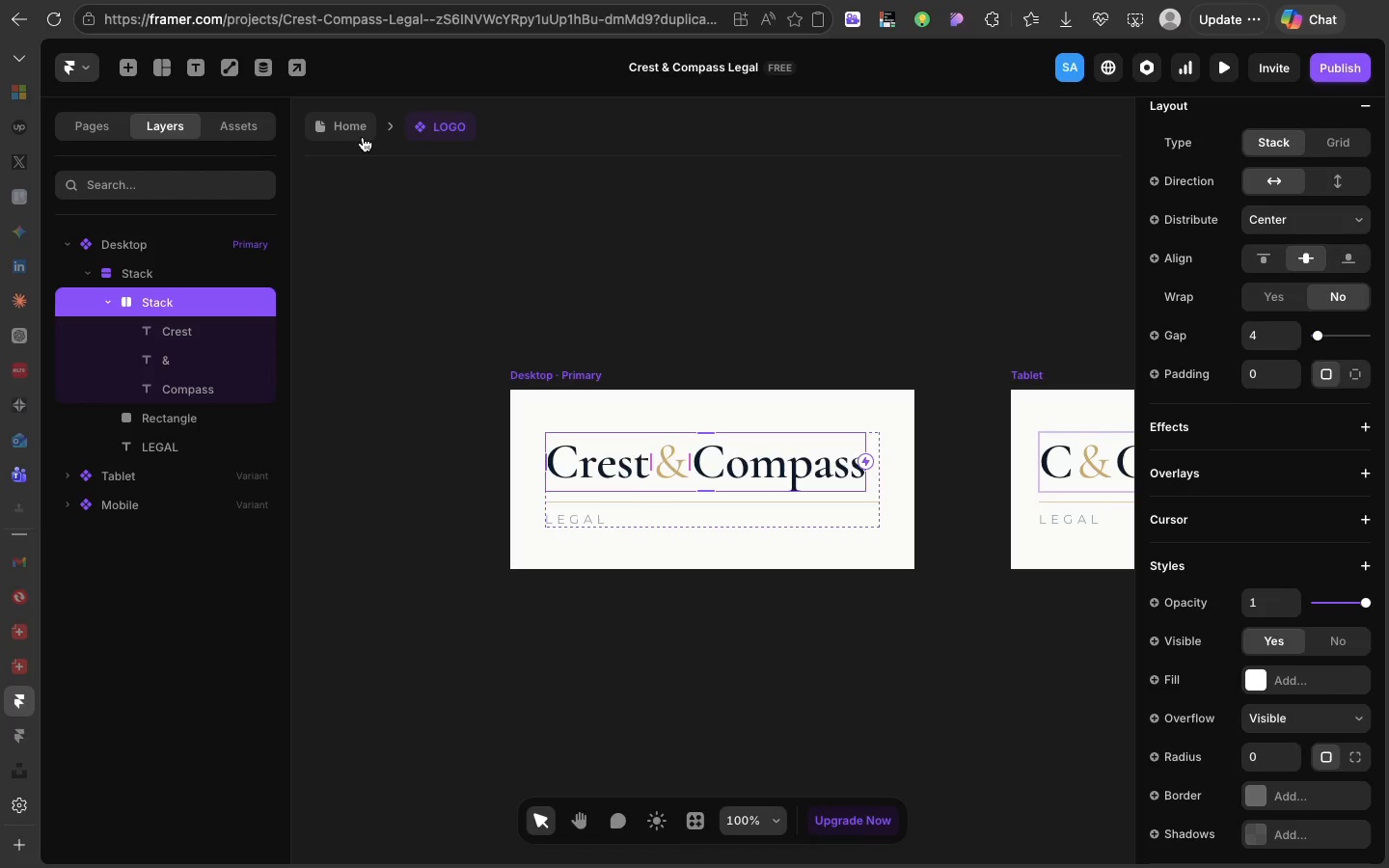 
left_click([357, 136])
 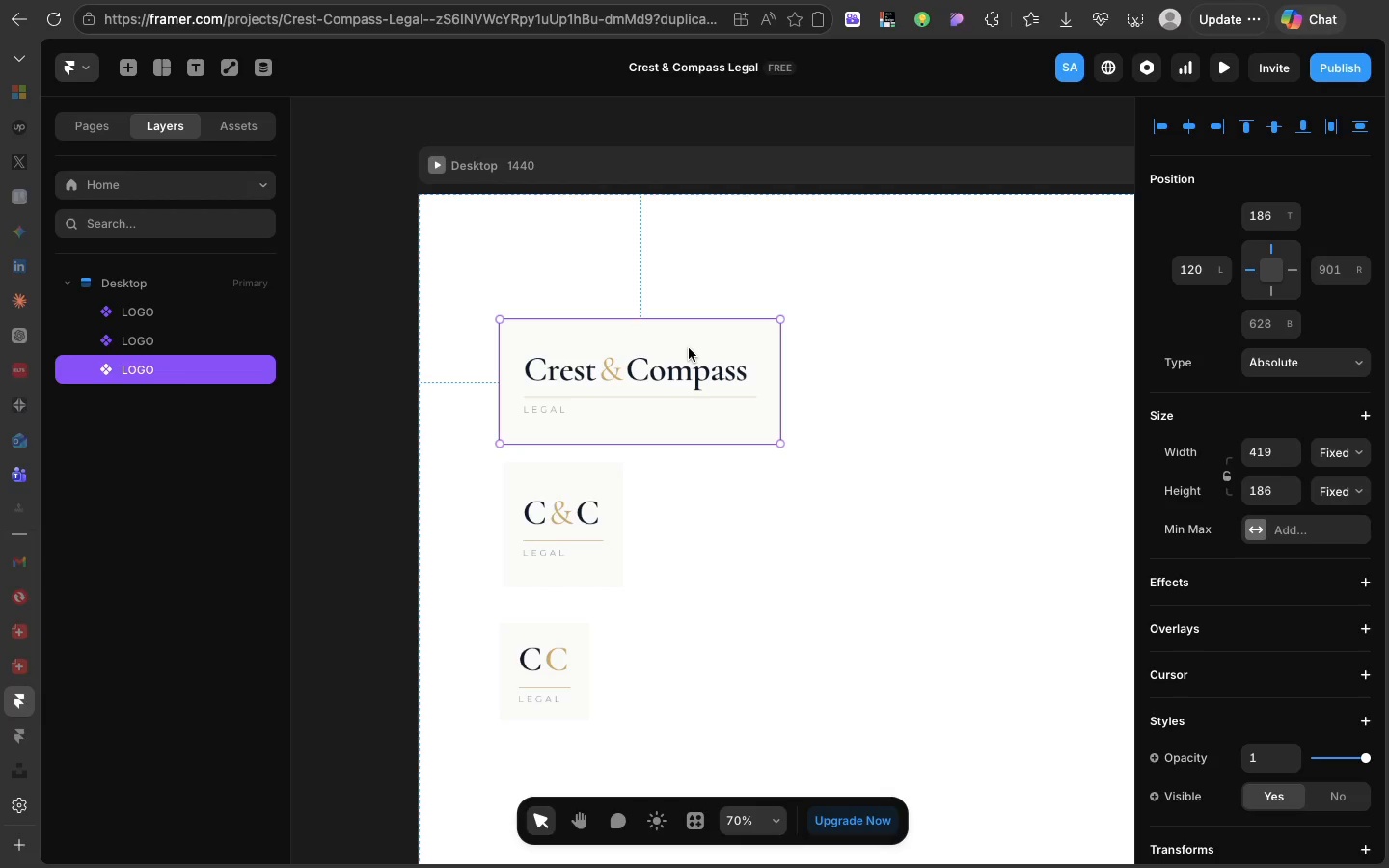 
wait(8.11)
 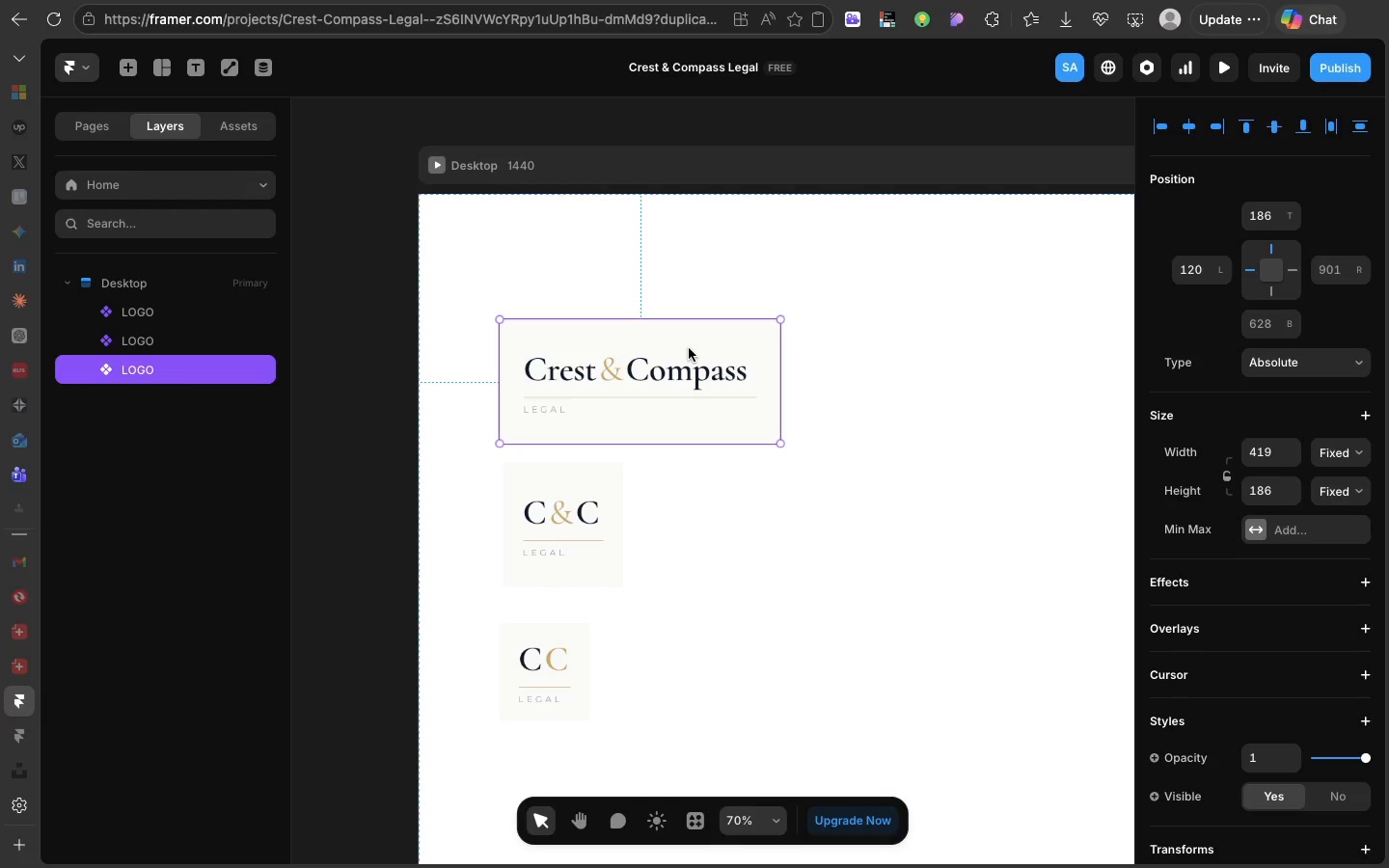 
scroll: coordinate [693, 338], scroll_direction: down, amount: 9.0
 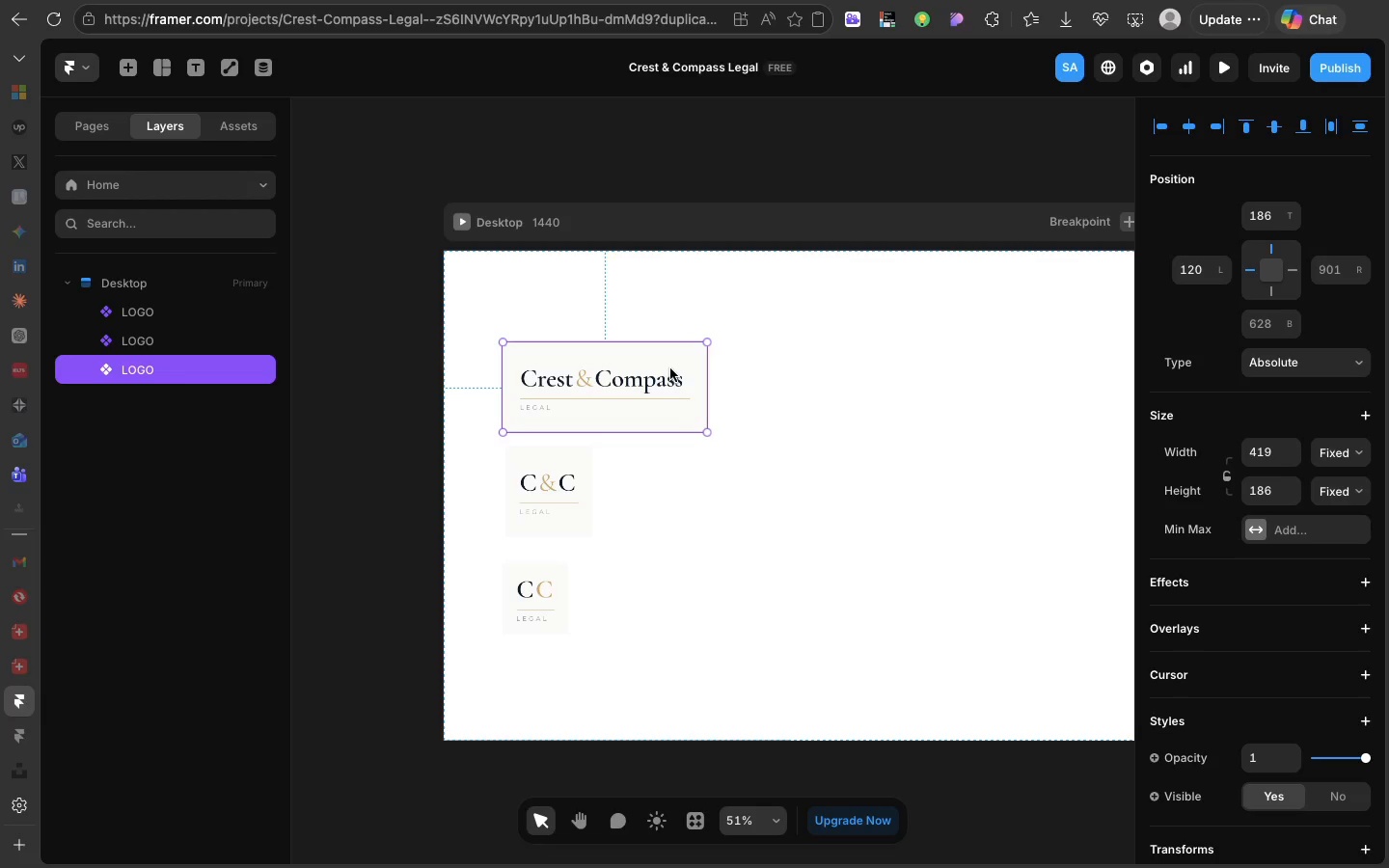 
left_click([670, 368])
 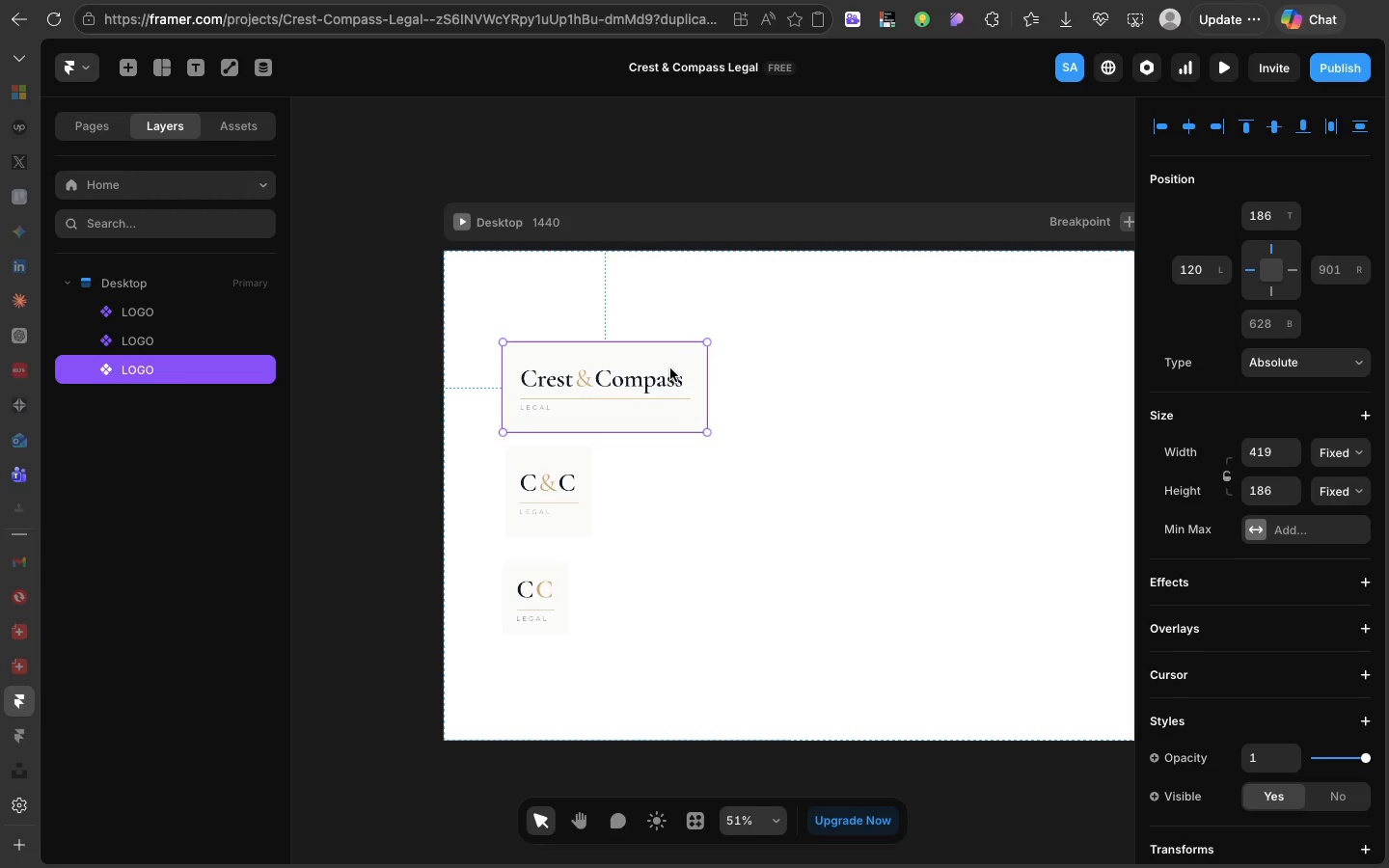 
left_click_drag(start_coordinate=[670, 368], to_coordinate=[667, 337])